 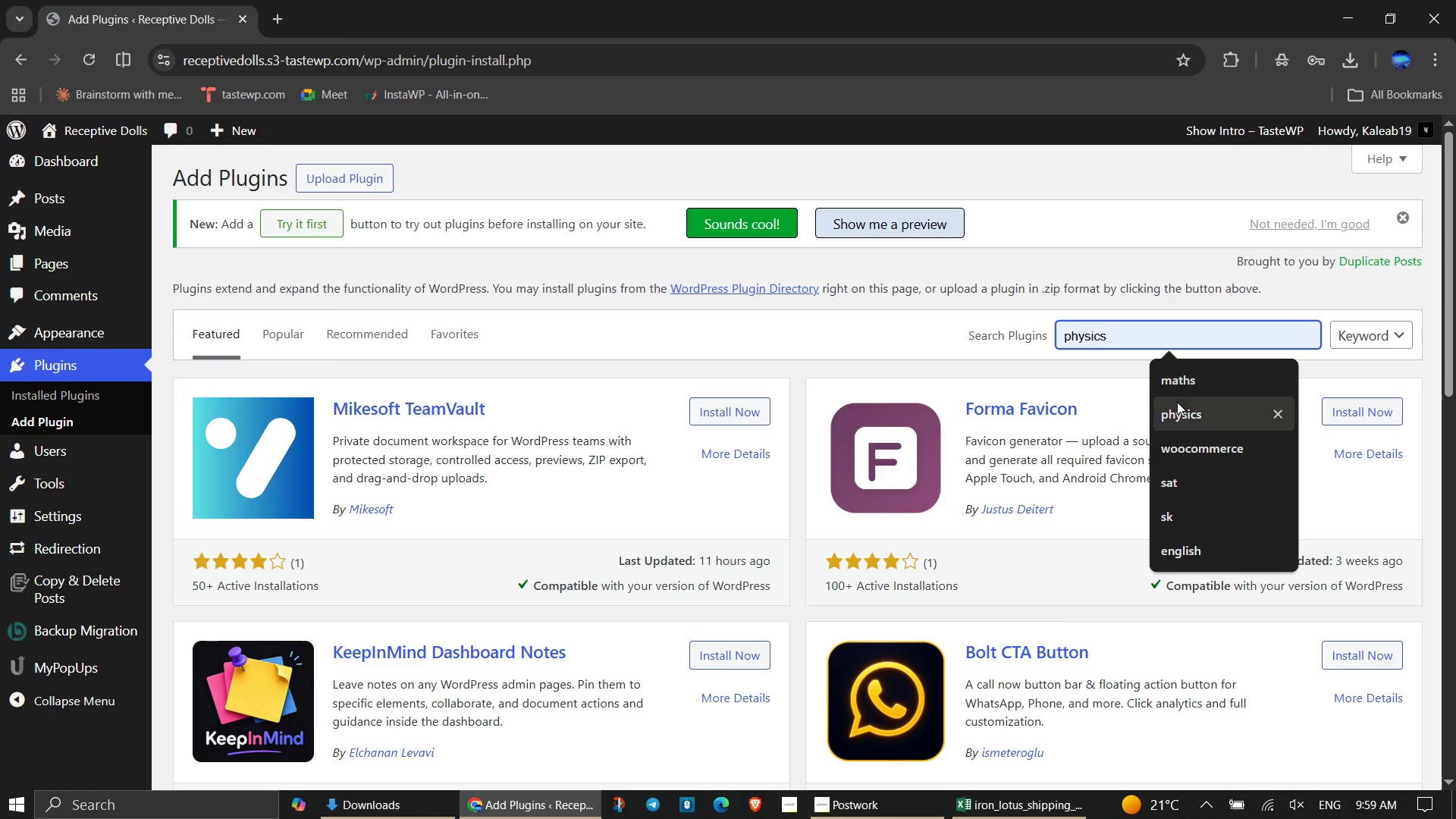 
left_click([1187, 441])
 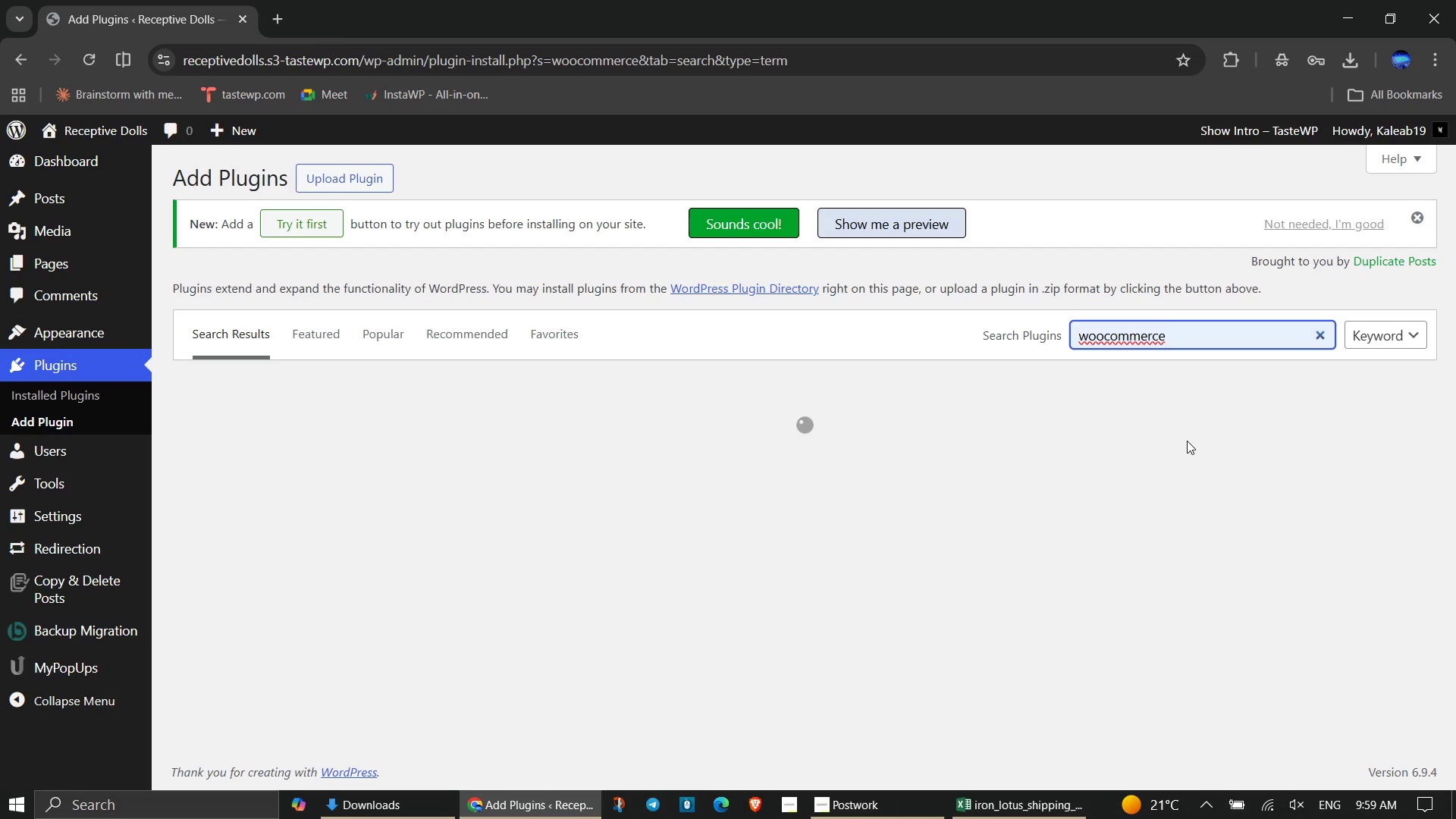 
wait(16.48)
 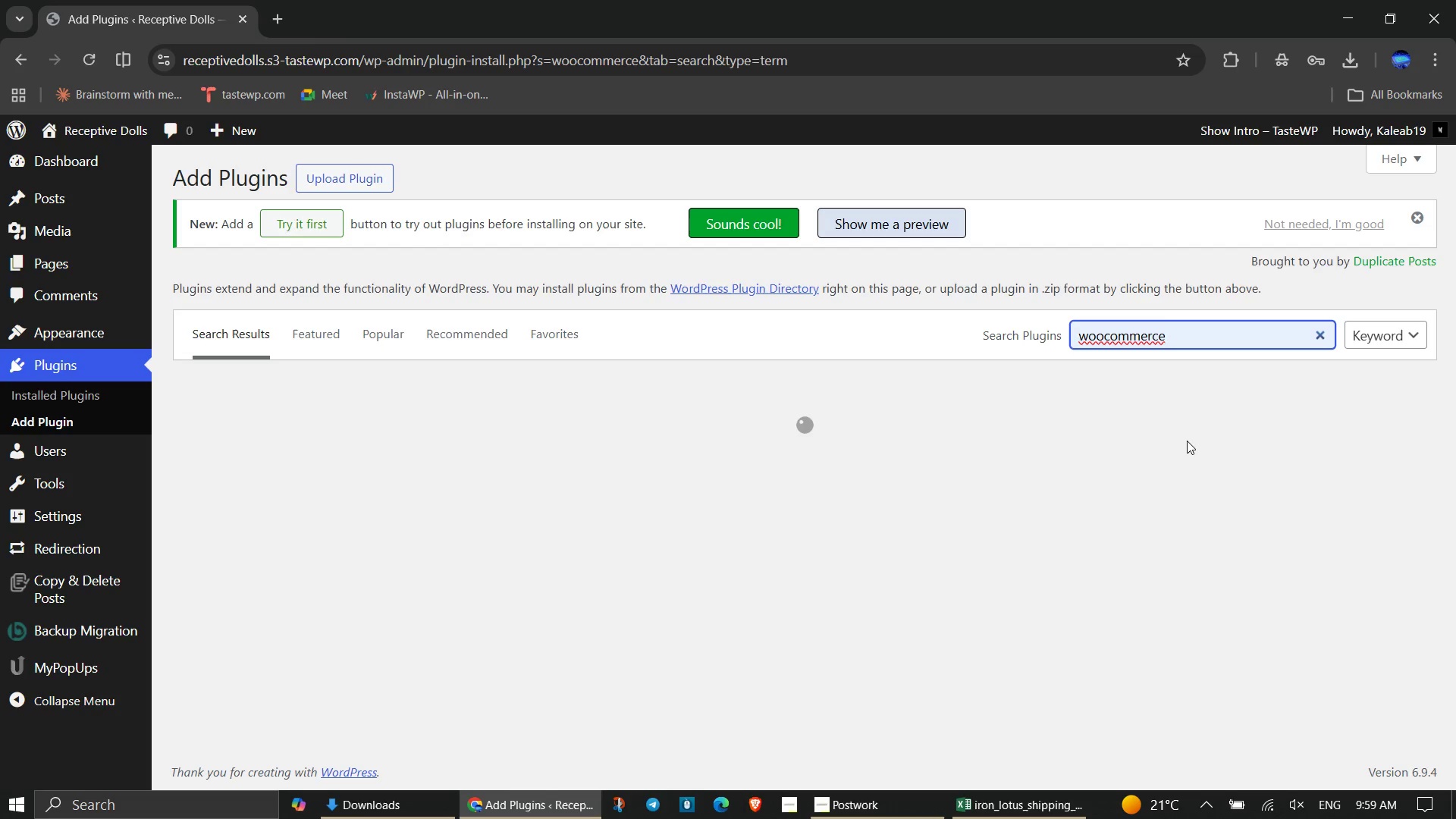 
left_click([745, 455])
 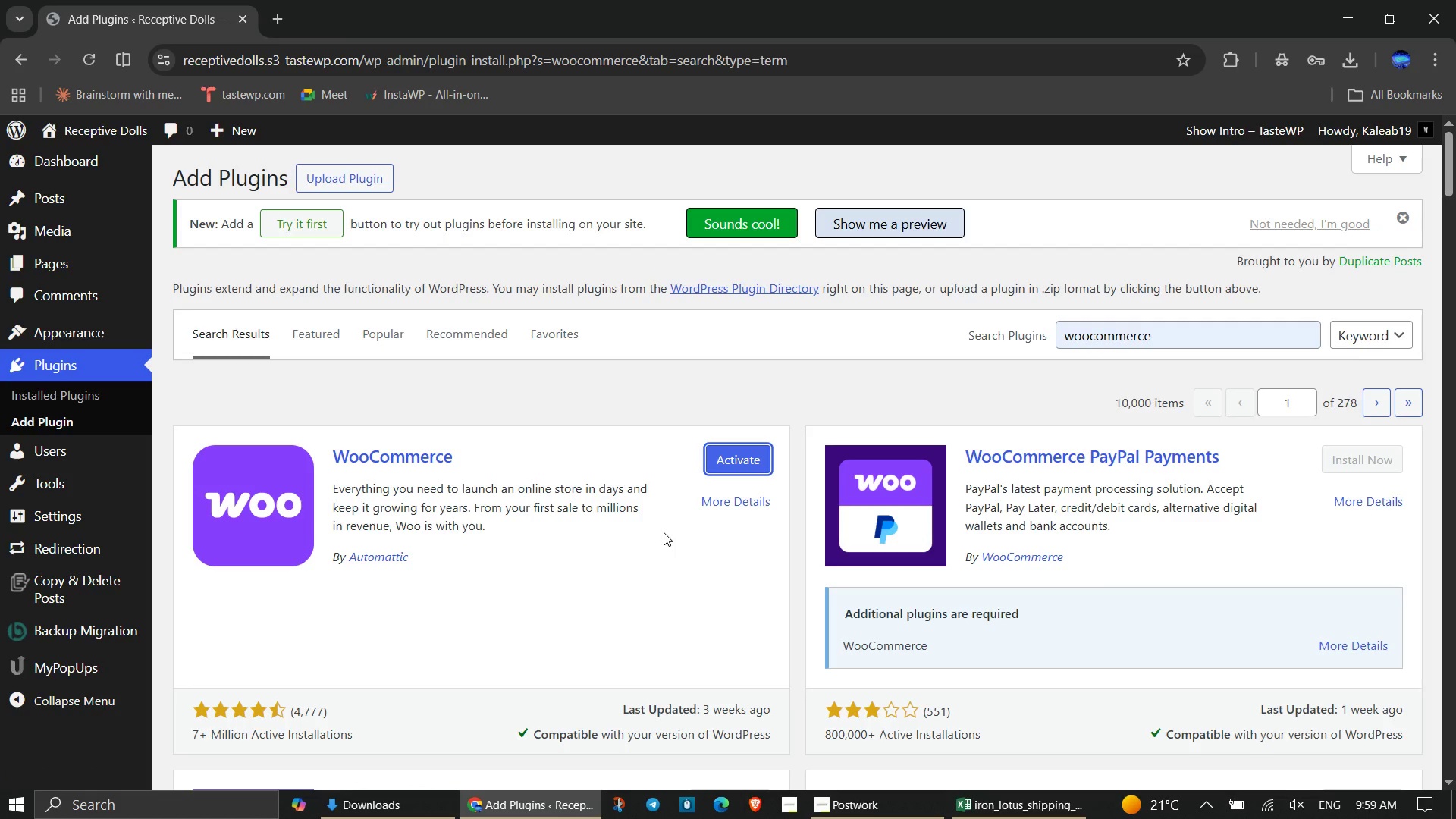 
wait(7.88)
 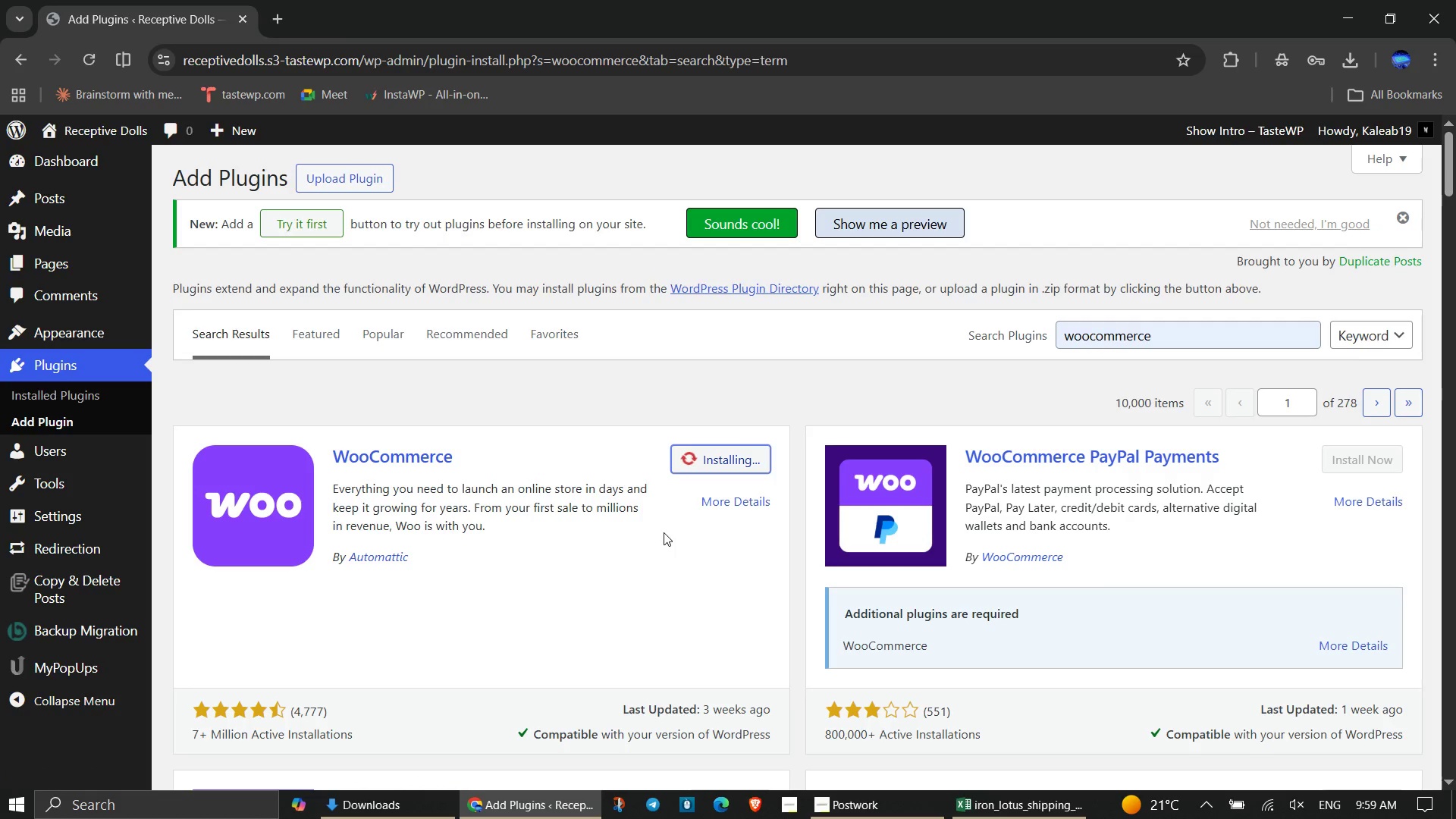 
left_click([737, 460])
 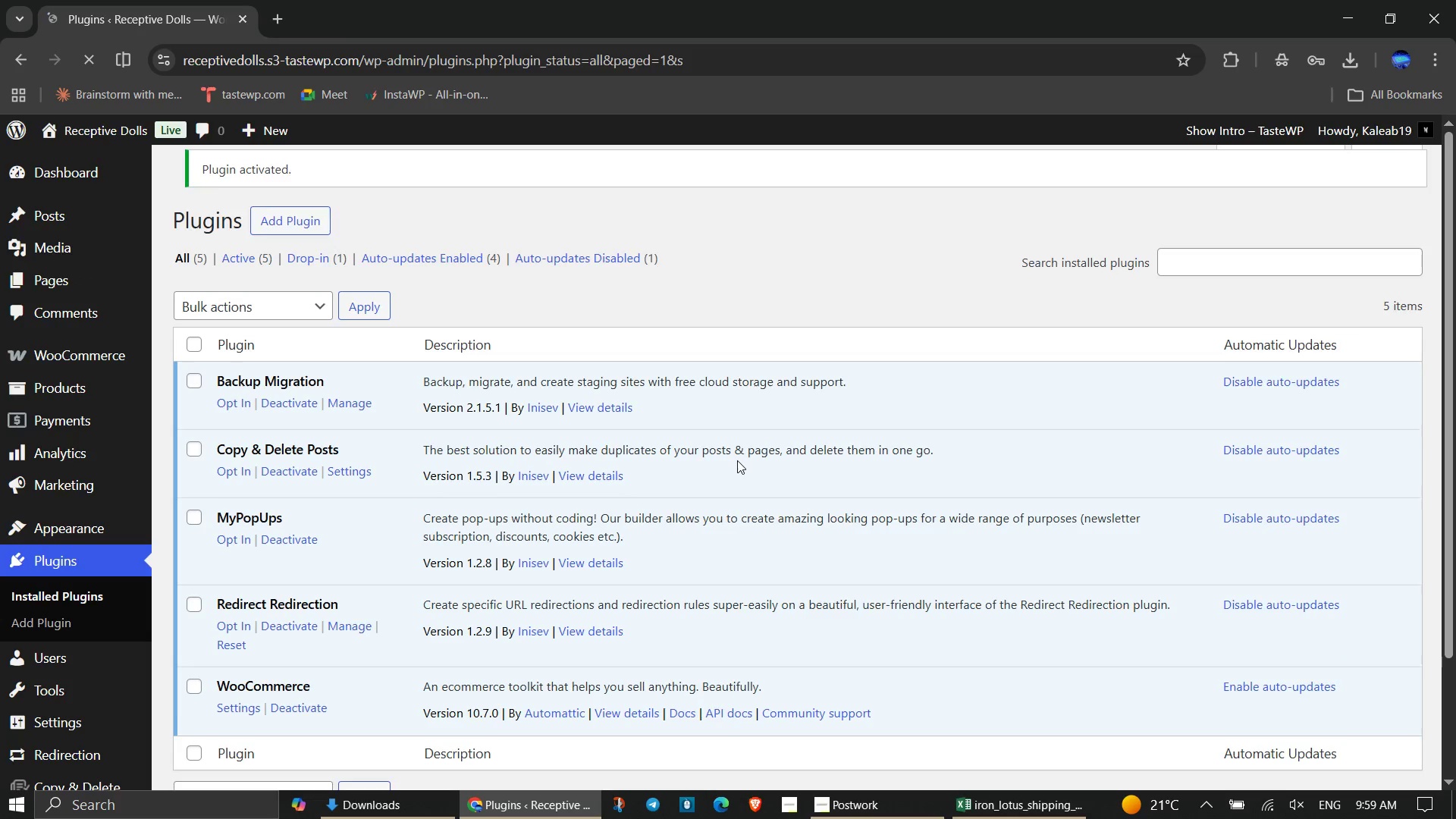 
wait(11.39)
 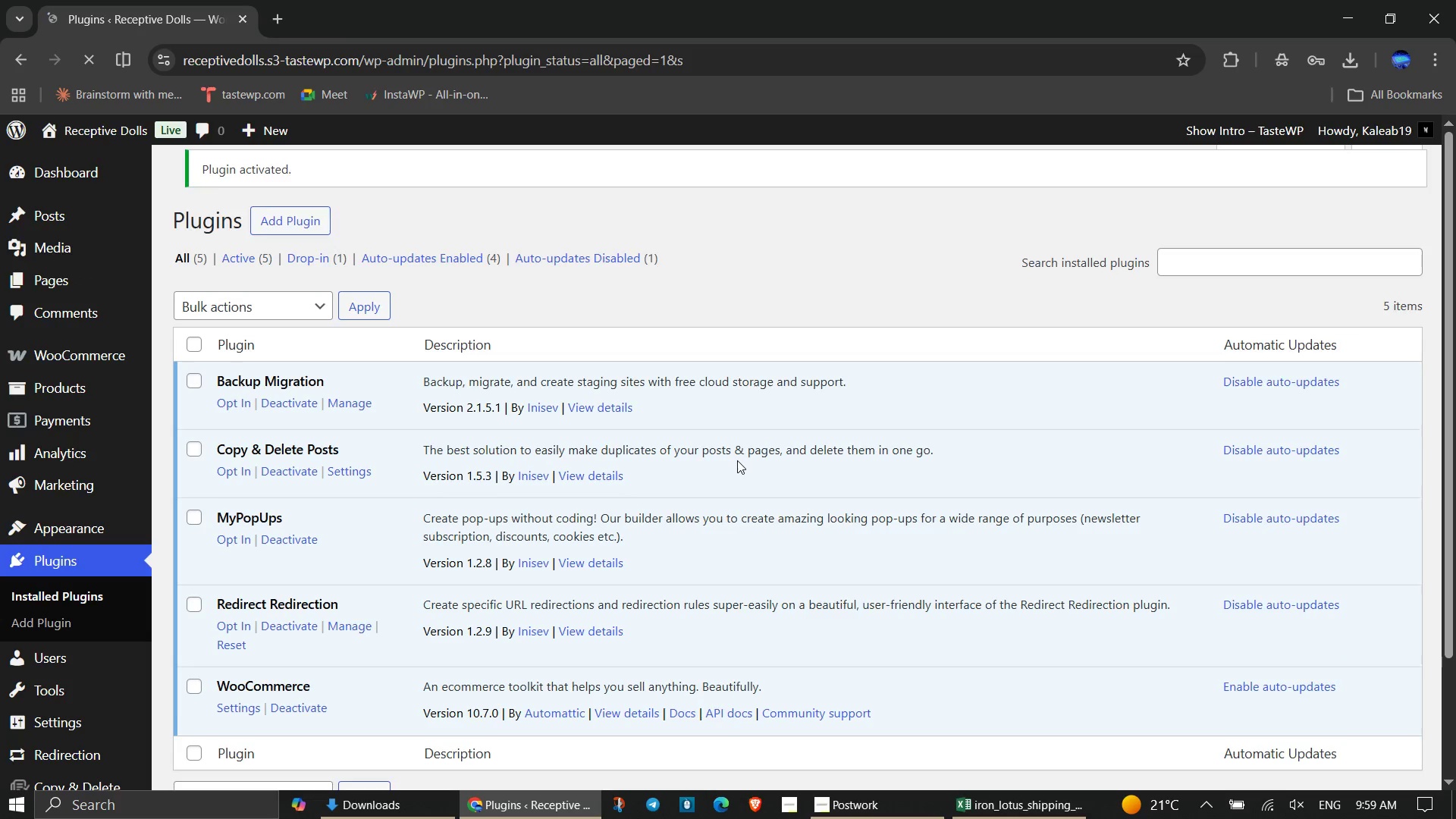 
left_click([189, 388])
 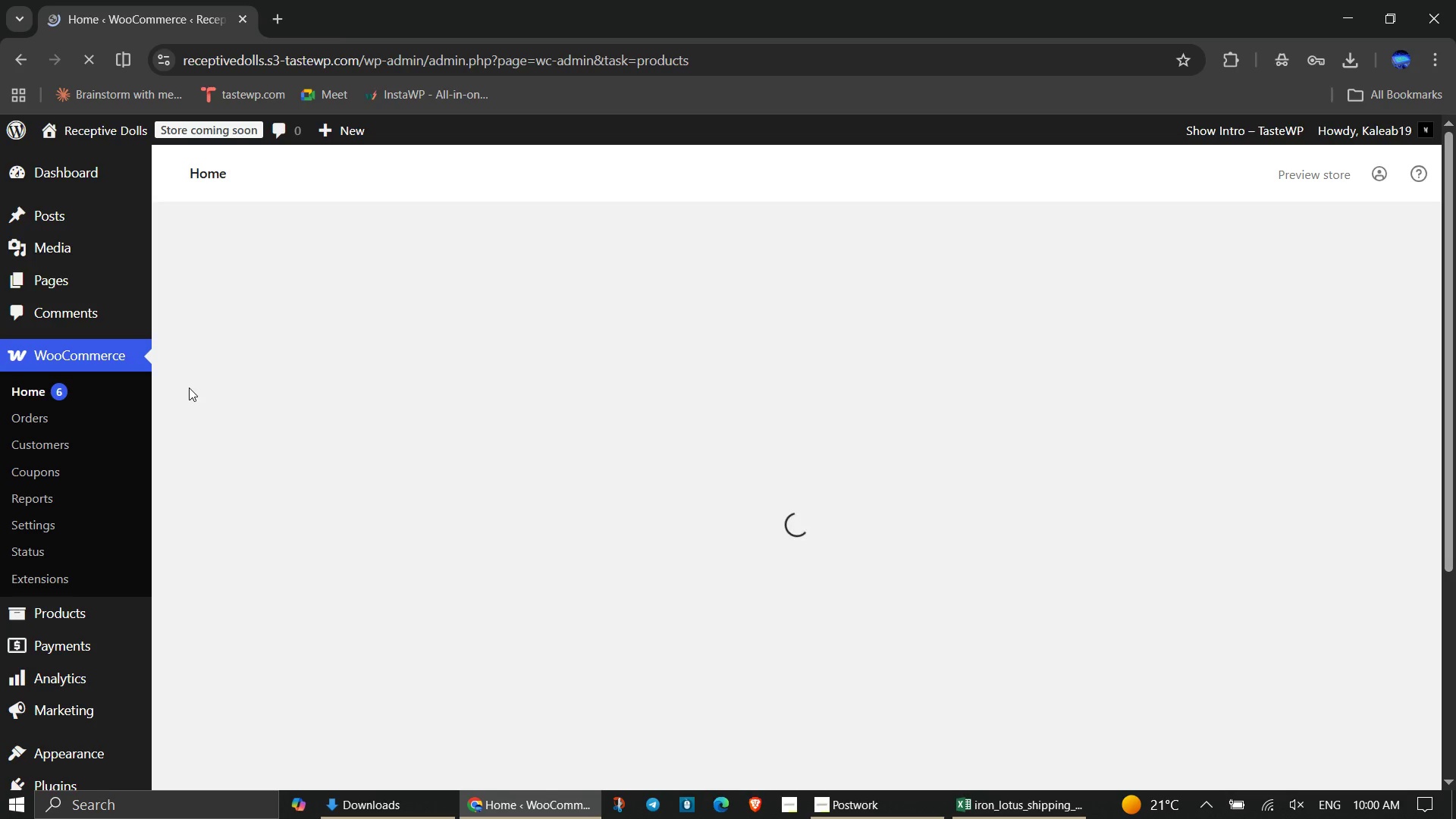 
wait(11.8)
 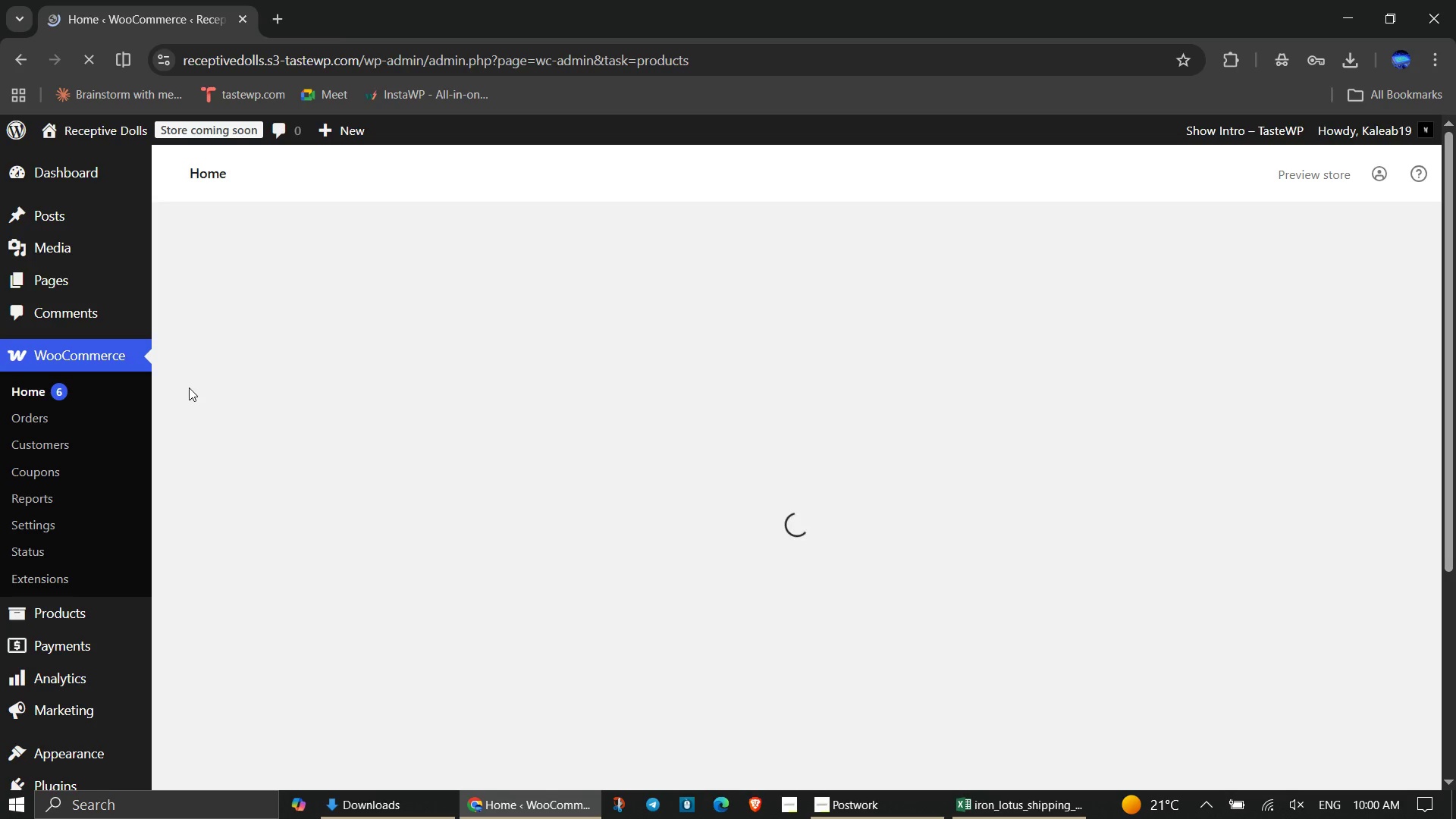 
left_click([579, 652])
 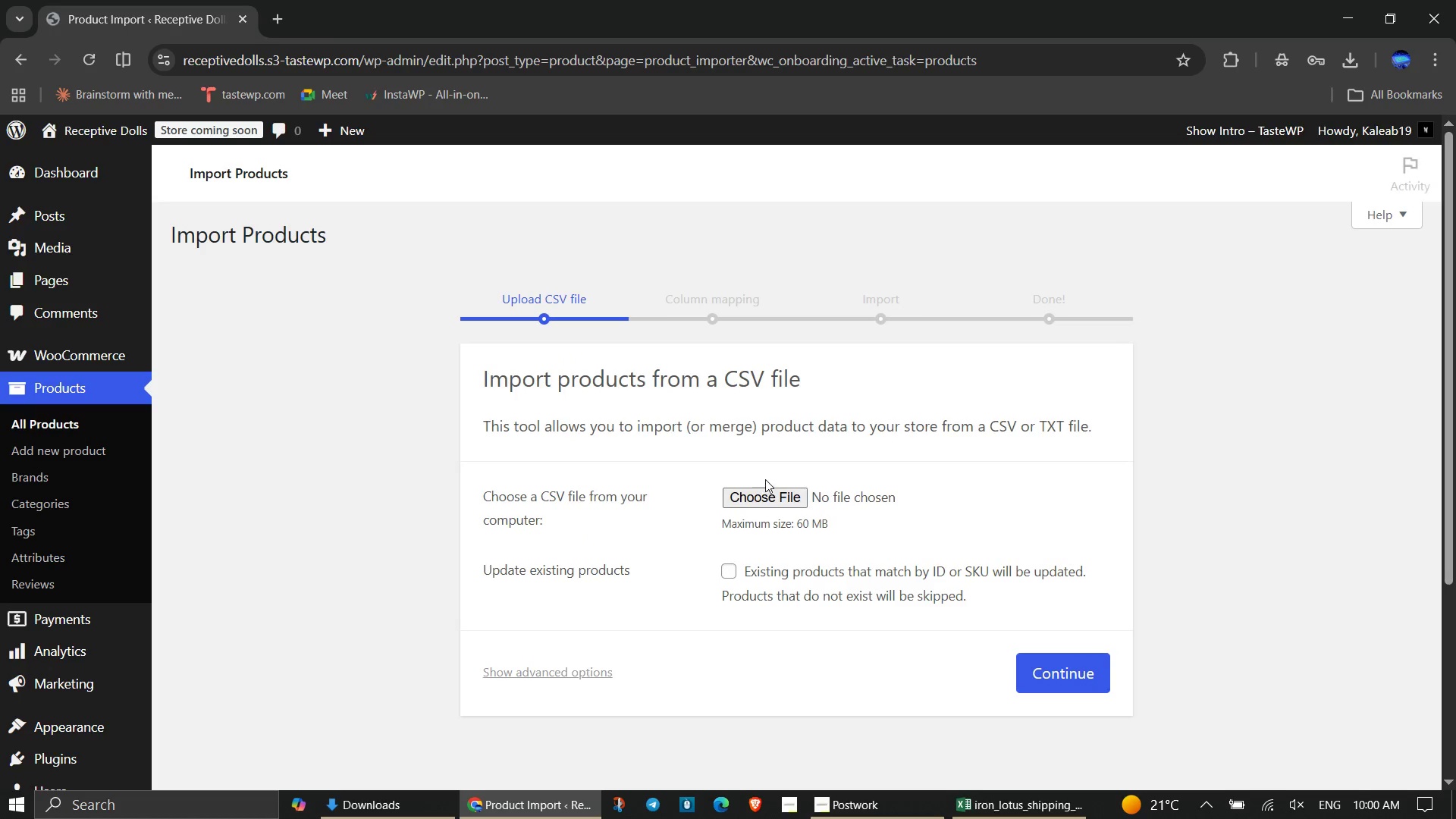 
left_click([766, 492])
 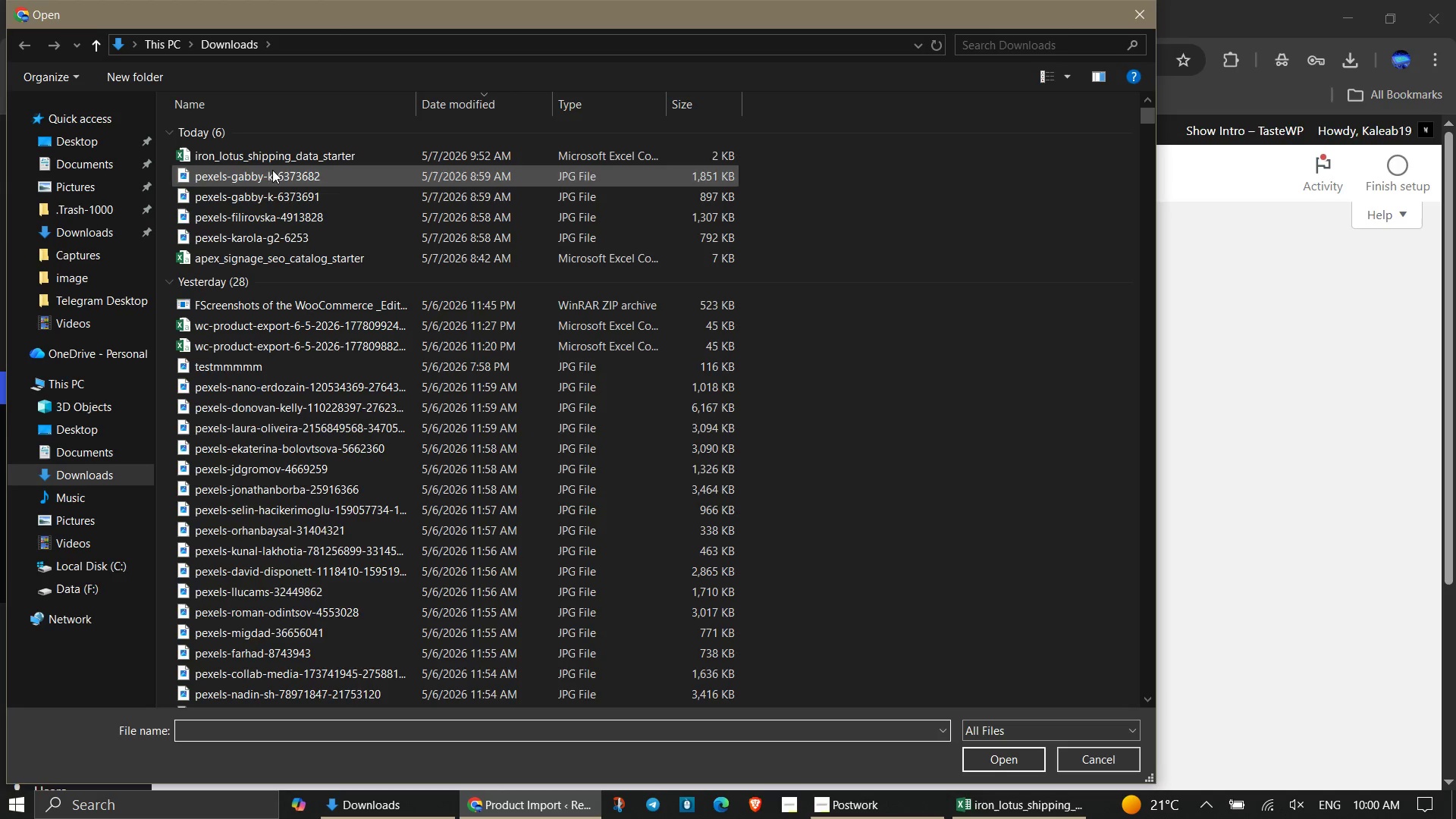 
left_click([268, 158])
 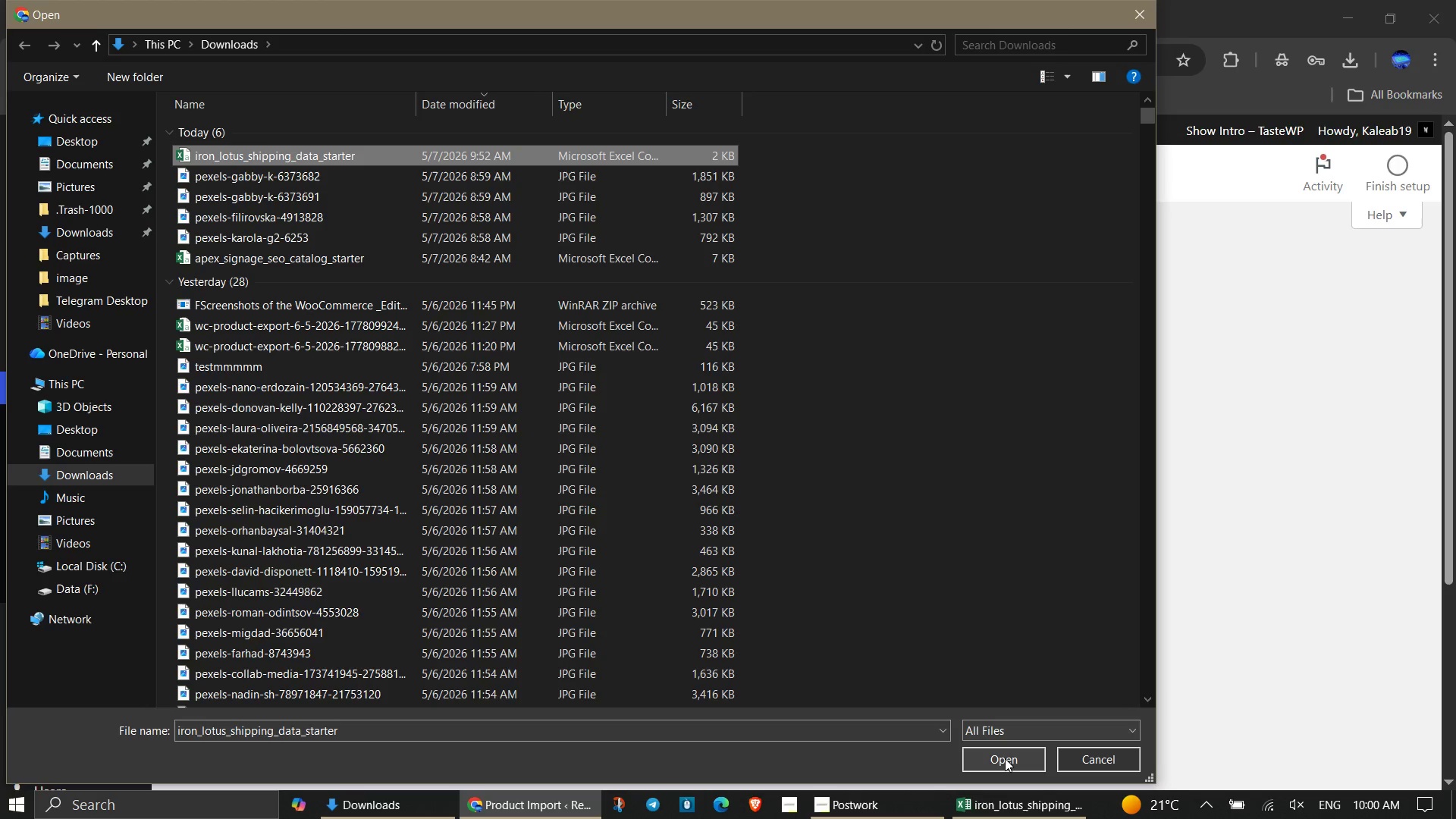 
left_click([1005, 758])
 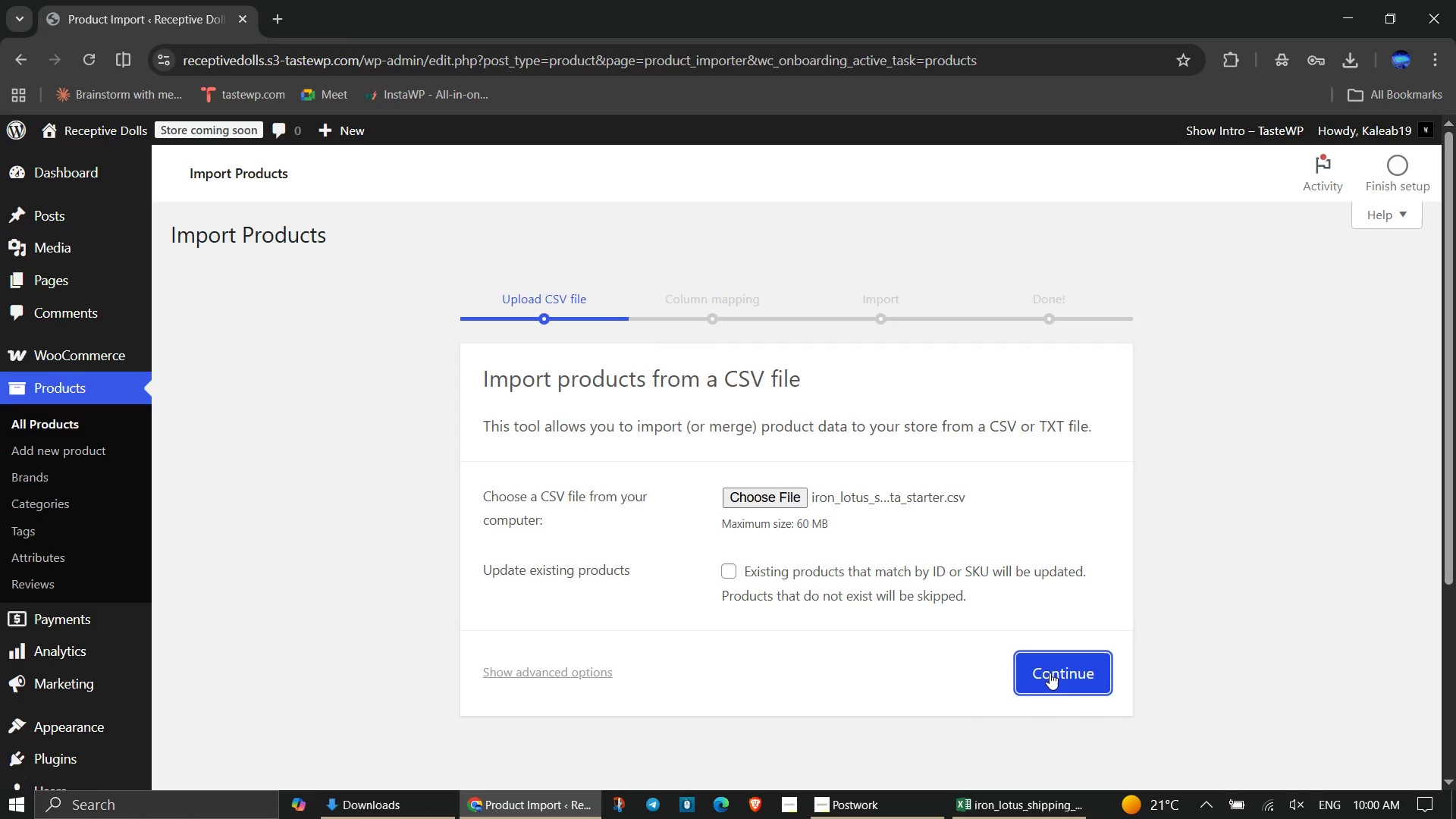 
left_click([1050, 673])
 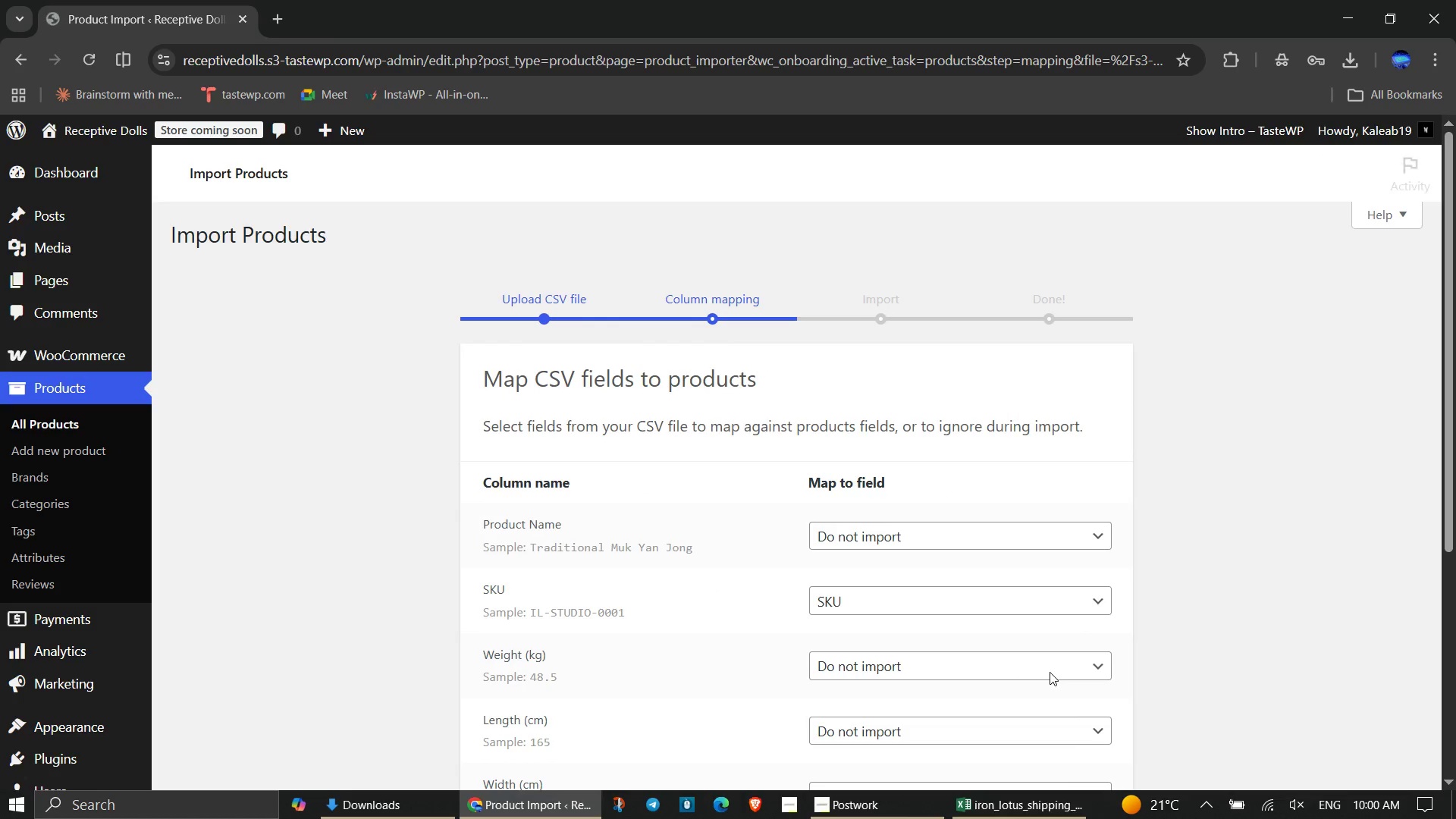 
scroll: coordinate [1212, 598], scroll_direction: none, amount: 0.0
 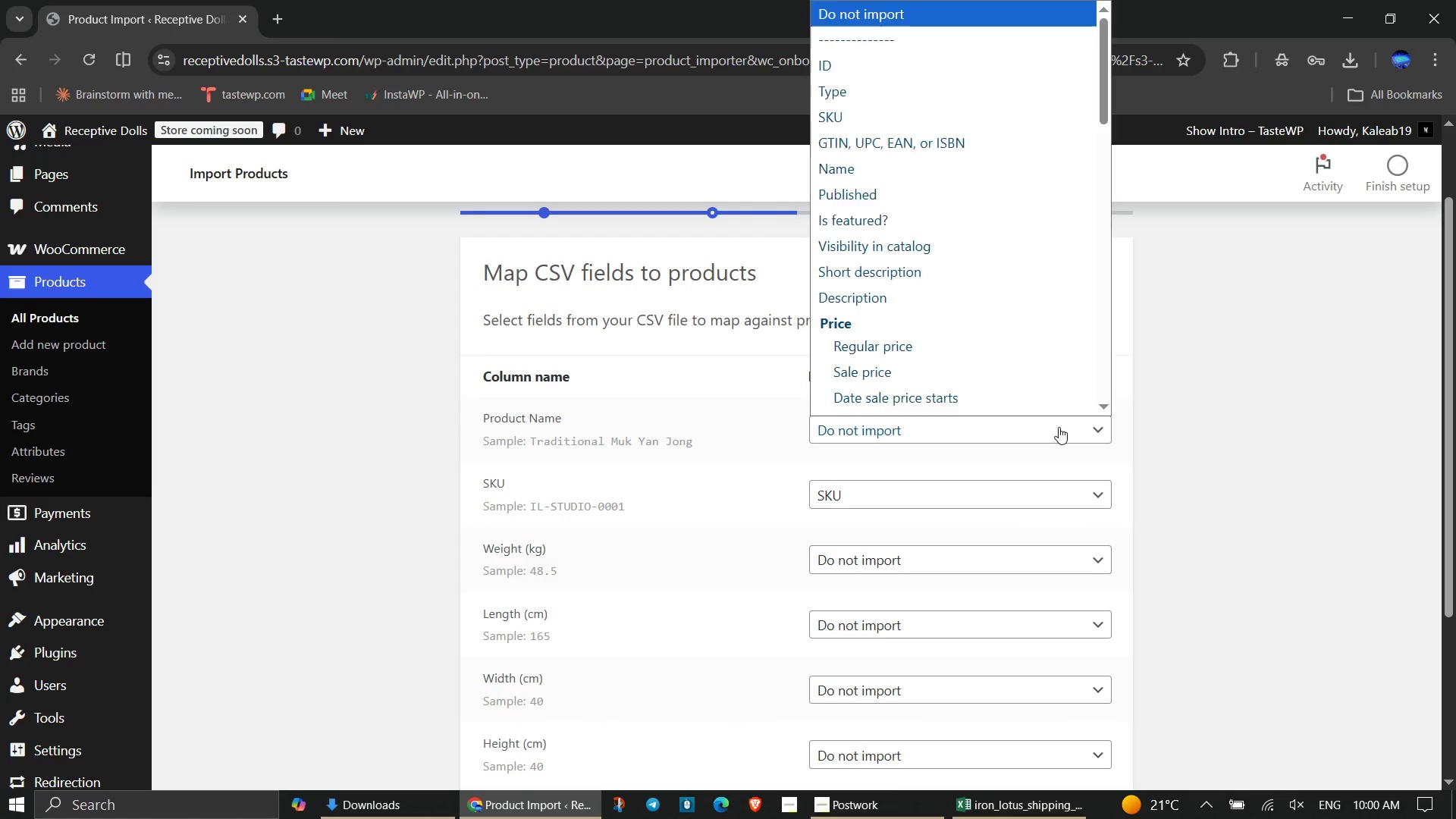 
left_click([1059, 427])
 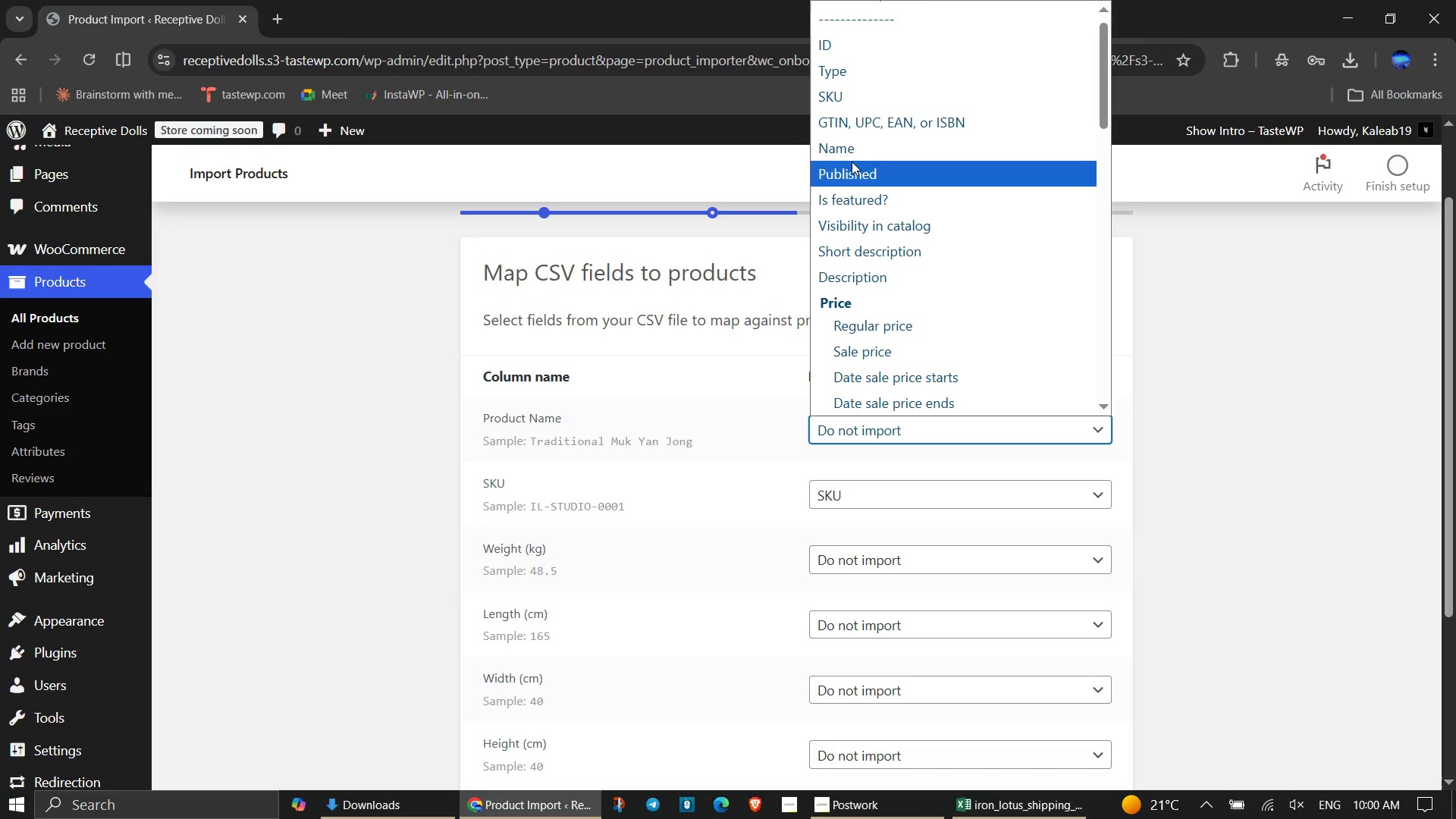 
left_click([849, 158])
 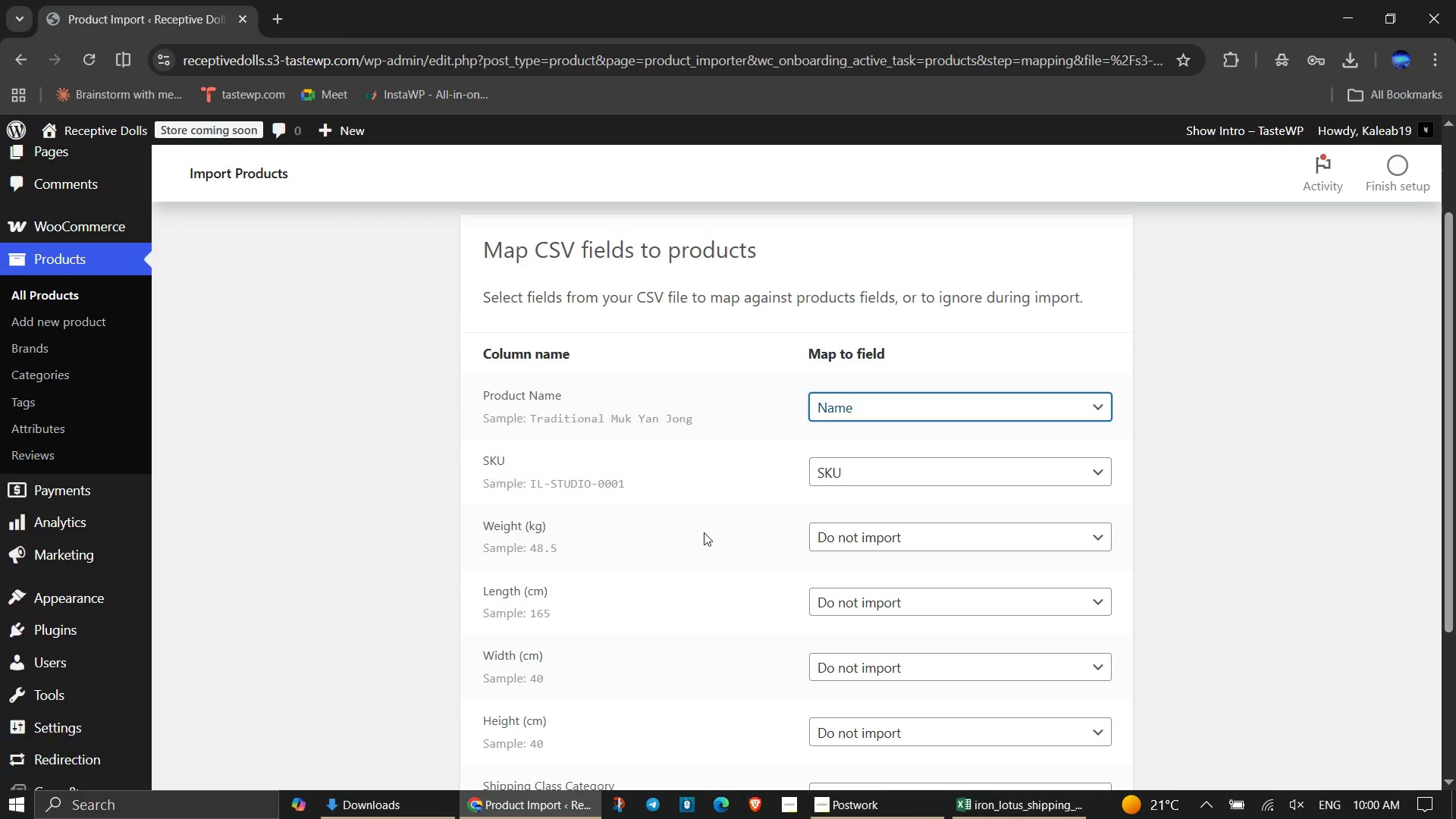 
scroll: coordinate [704, 532], scroll_direction: down, amount: 1.0
 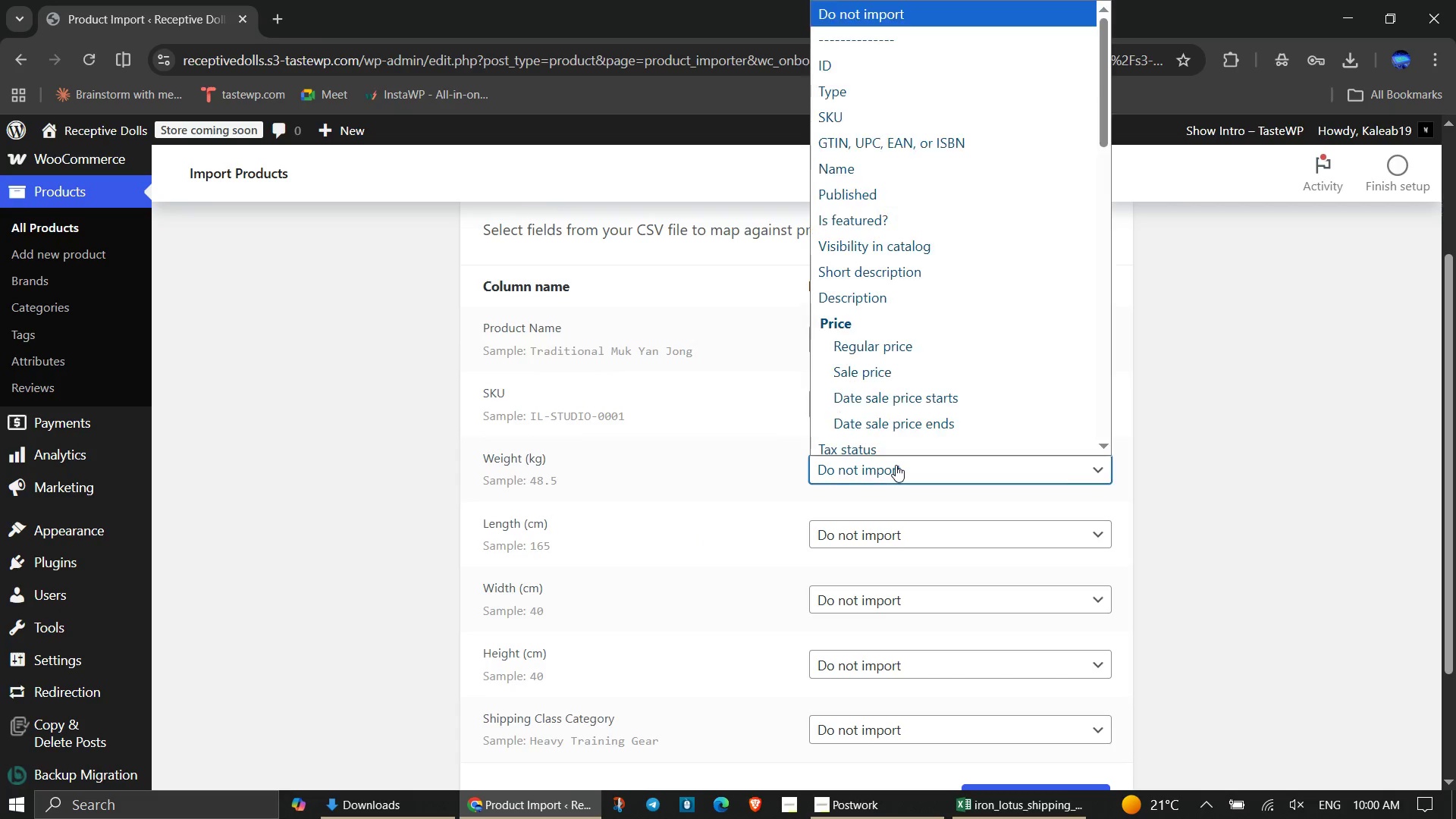 
left_click([896, 465])
 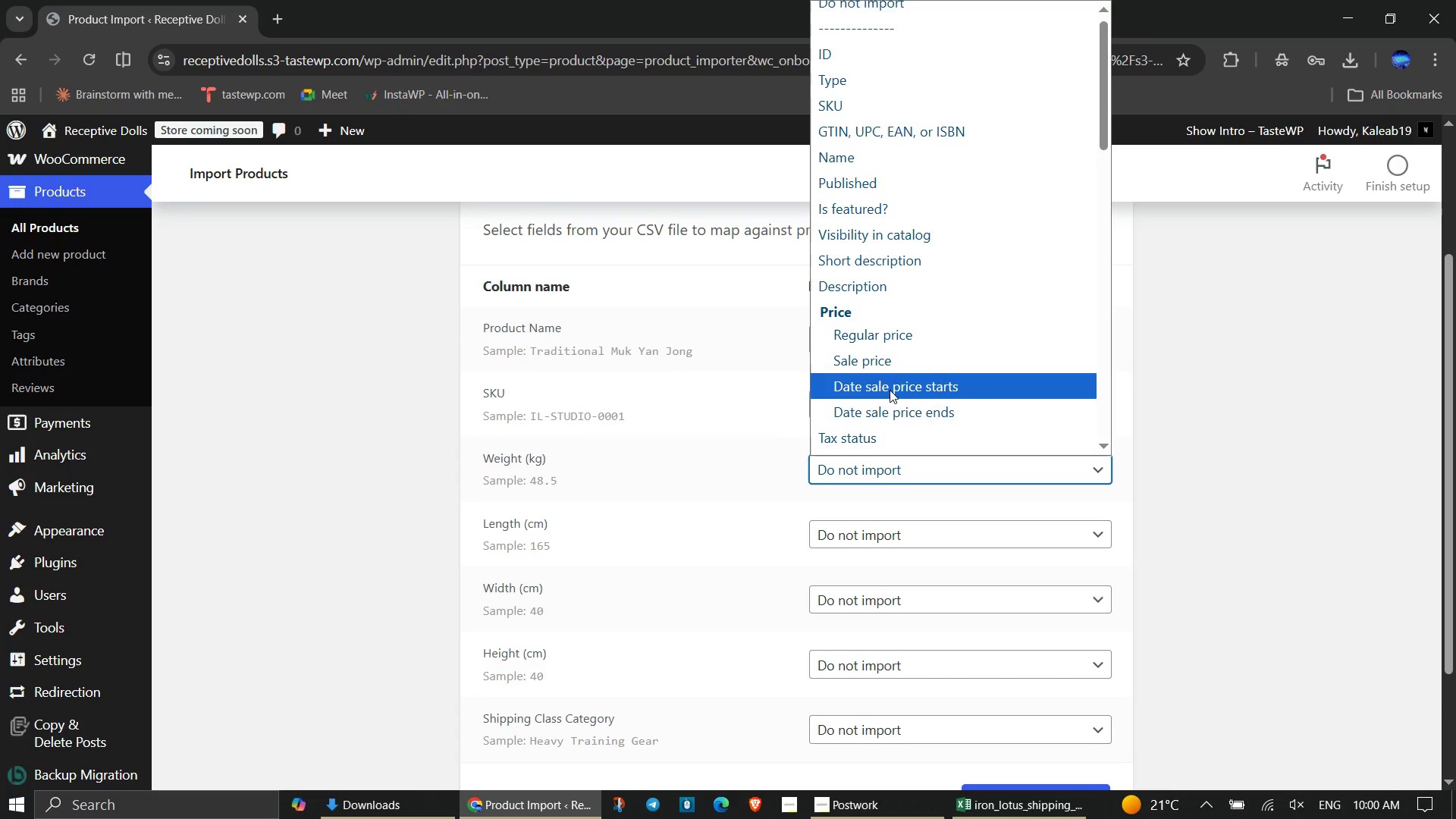 
scroll: coordinate [890, 390], scroll_direction: down, amount: 2.0
 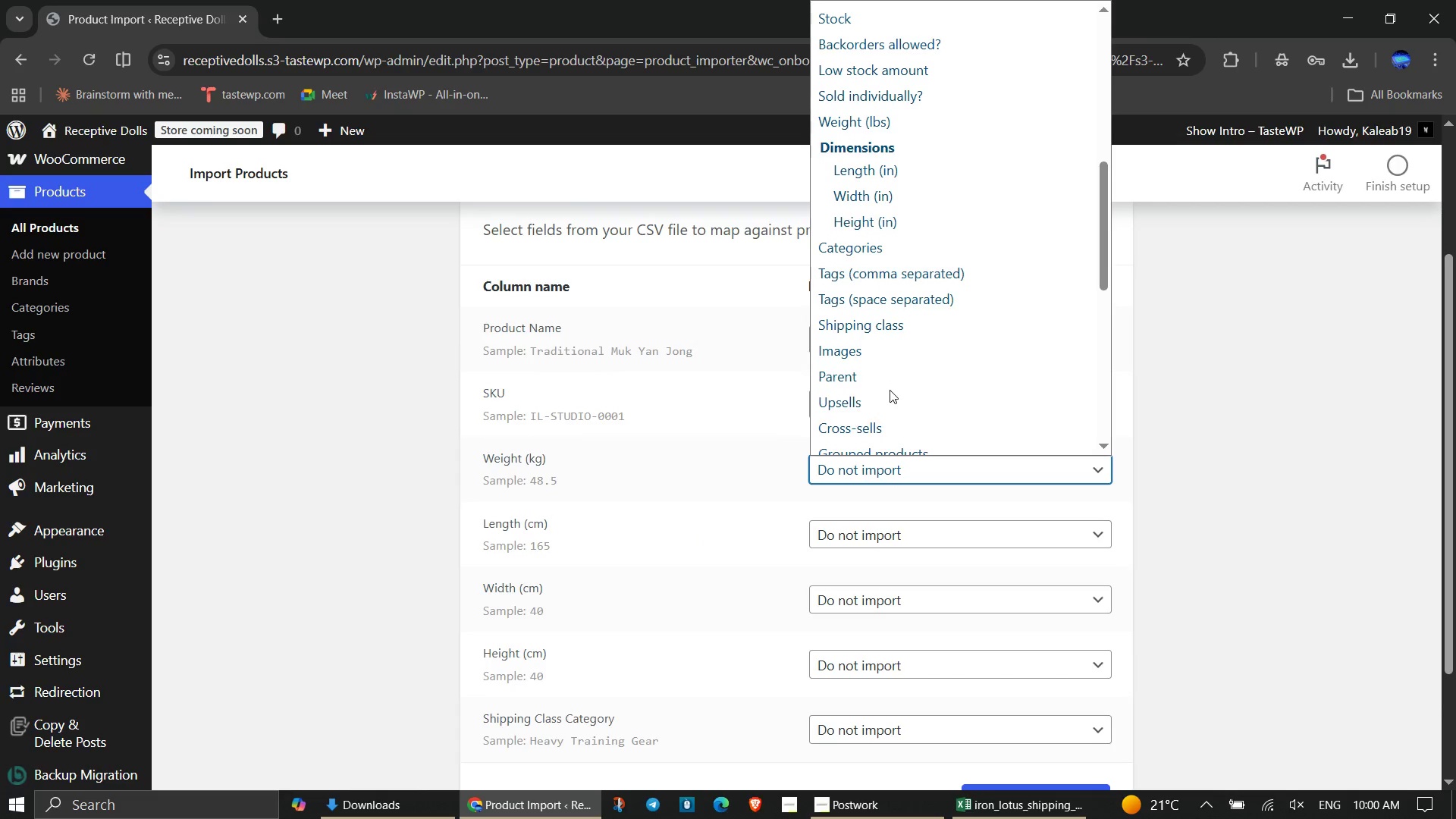 
scroll: coordinate [890, 390], scroll_direction: none, amount: 0.0
 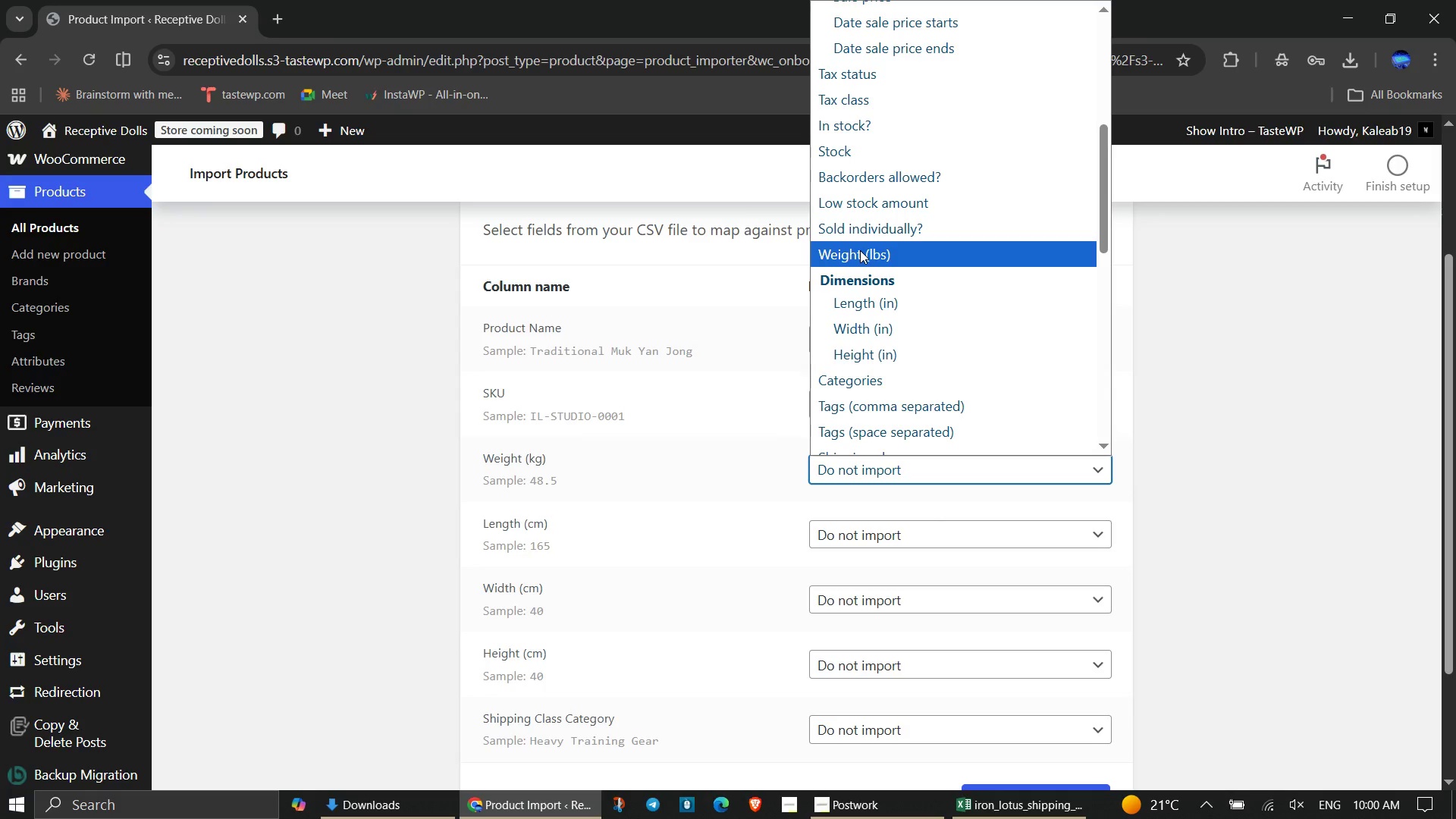 
left_click([860, 250])
 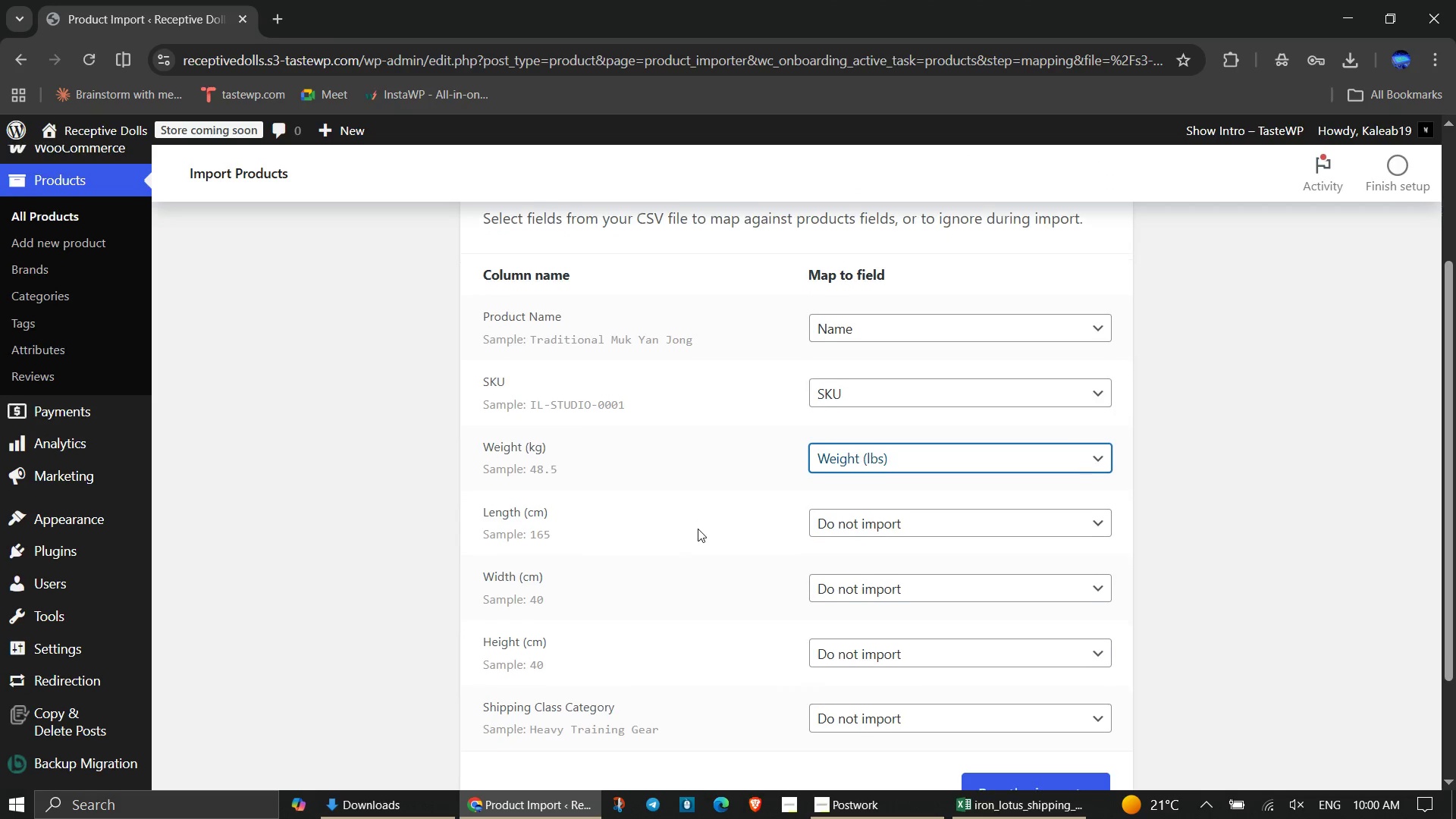 
scroll: coordinate [698, 529], scroll_direction: none, amount: 0.0
 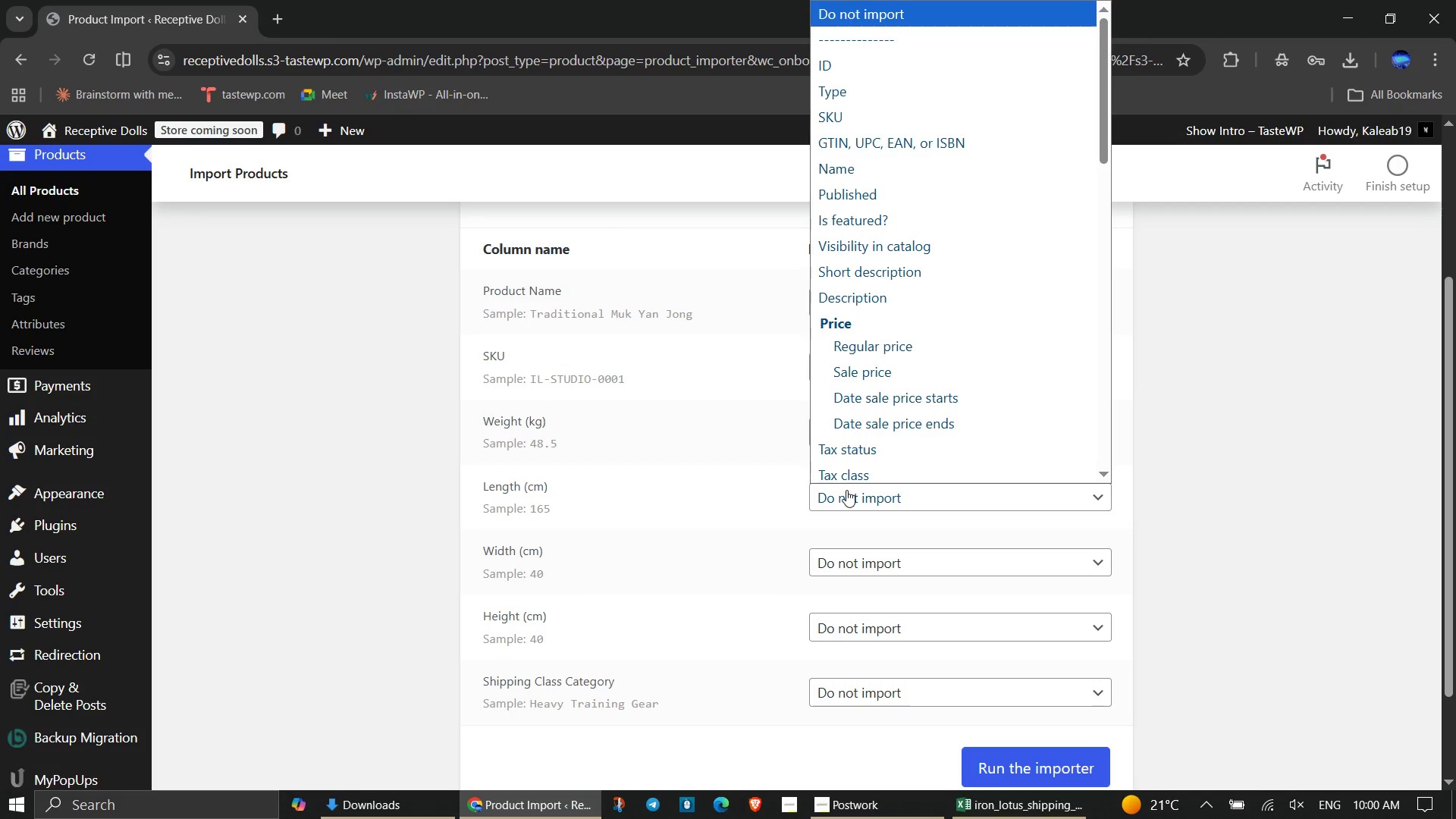 
left_click([846, 490])
 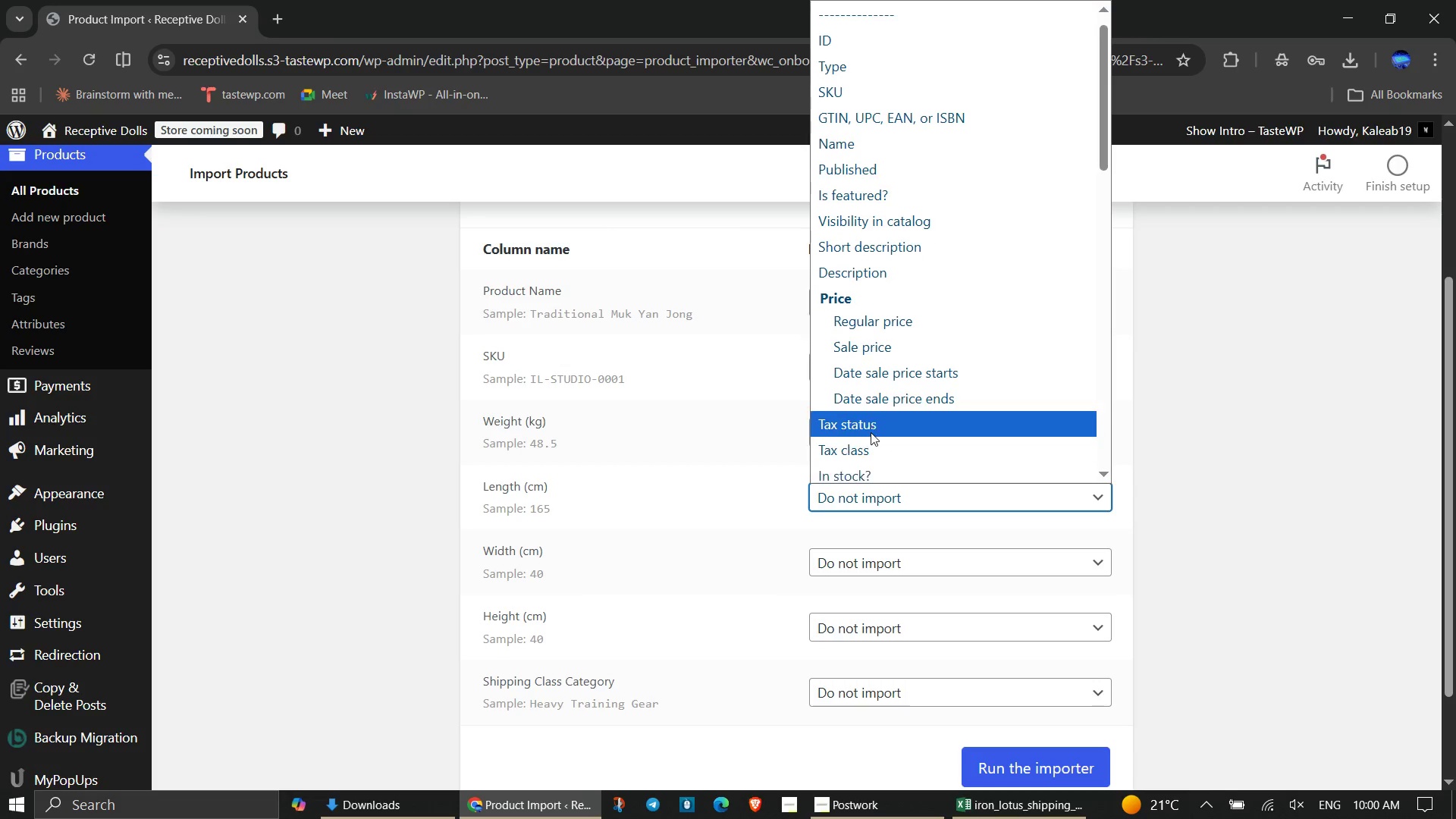 
scroll: coordinate [871, 432], scroll_direction: down, amount: 1.0
 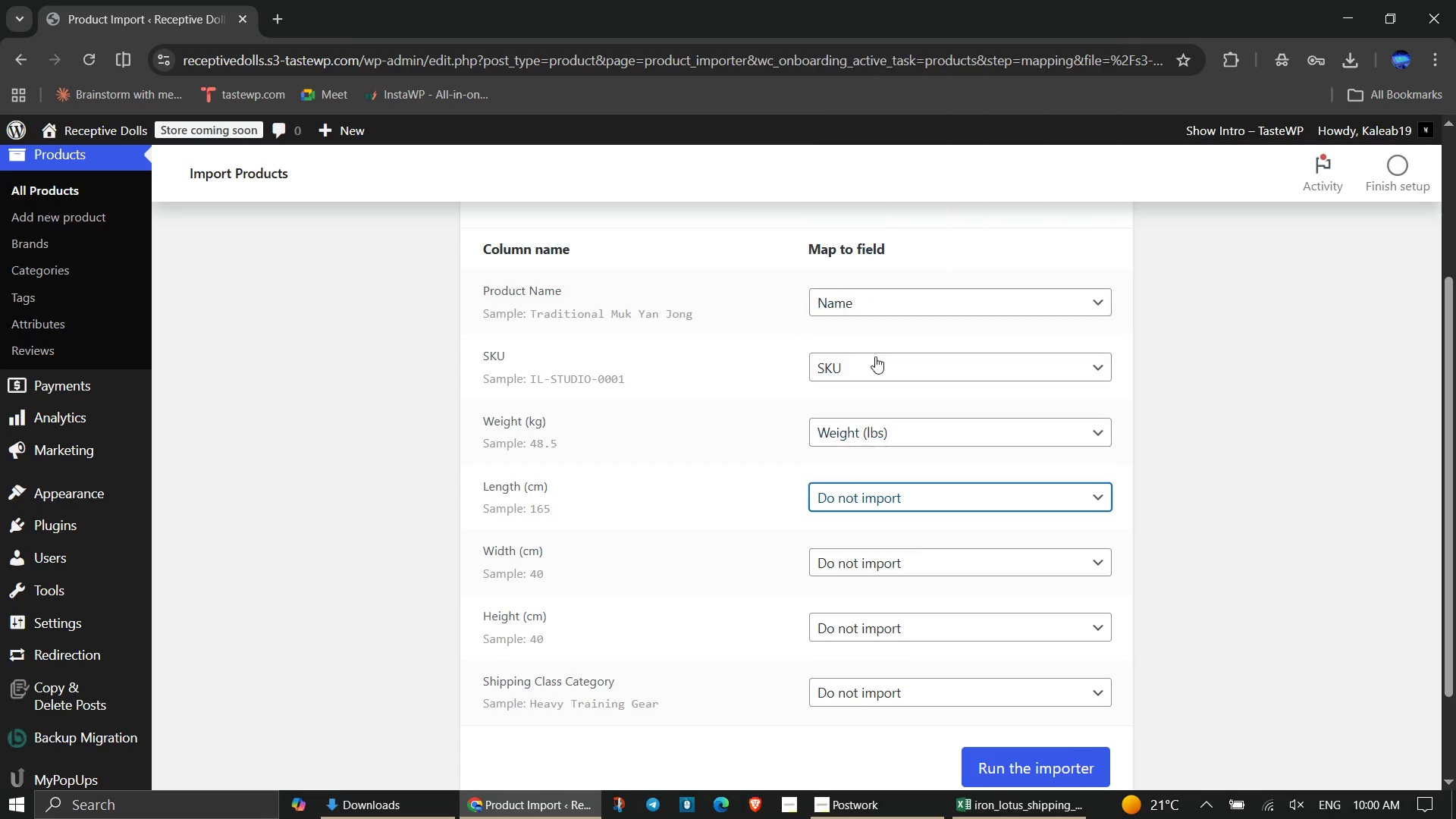 
left_click([875, 356])
 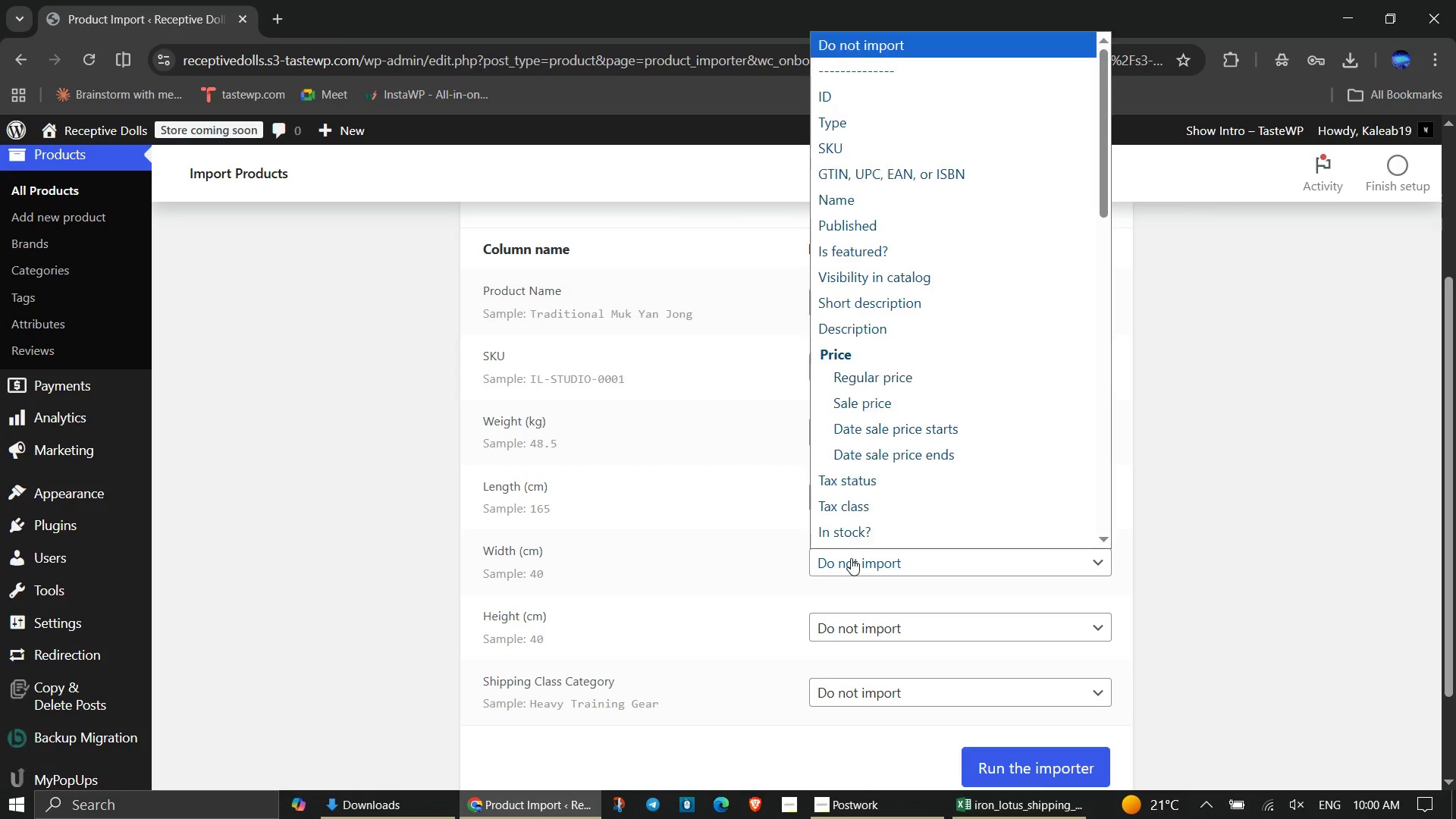 
left_click([851, 558])
 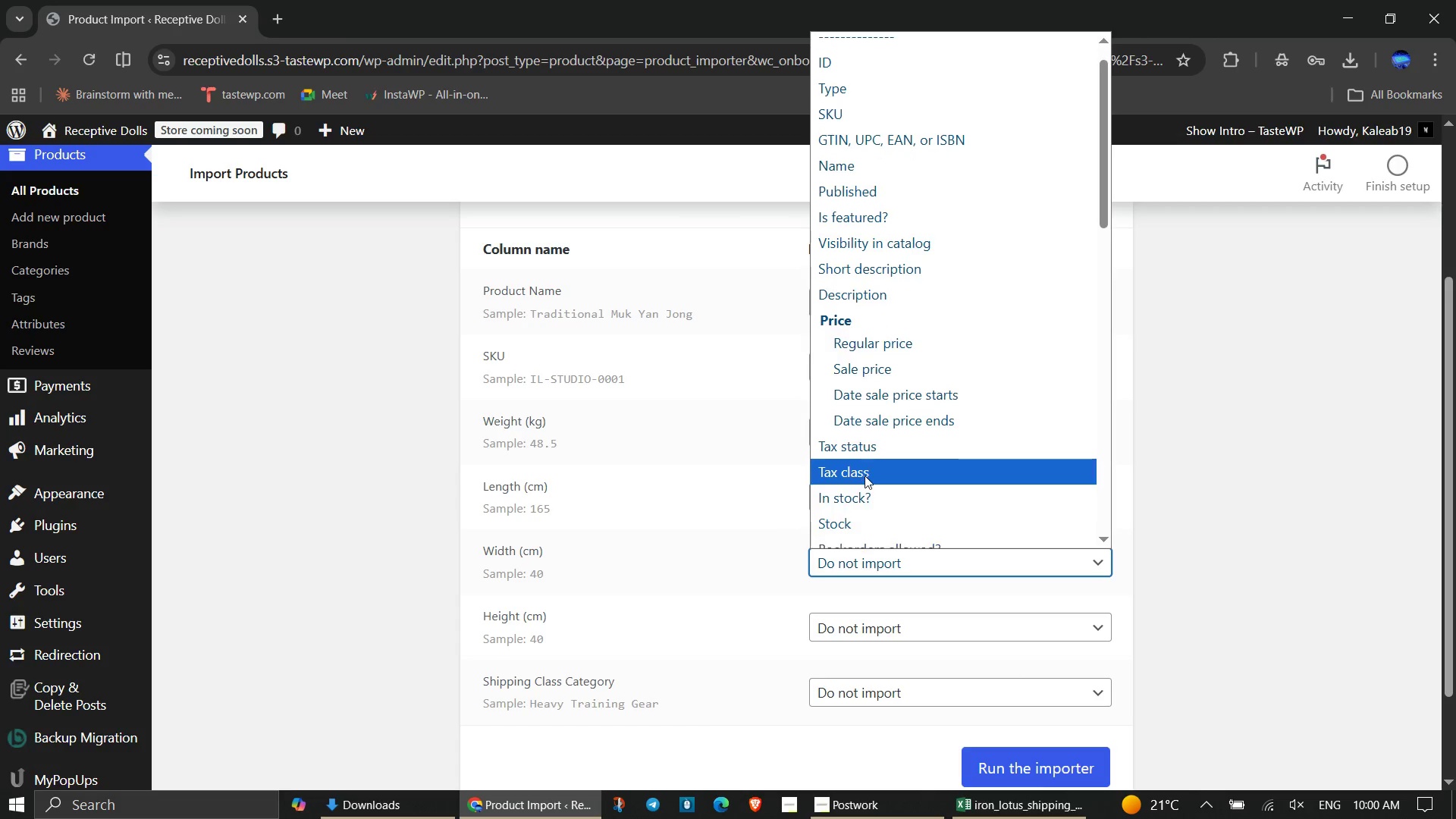 
scroll: coordinate [864, 475], scroll_direction: down, amount: 2.0
 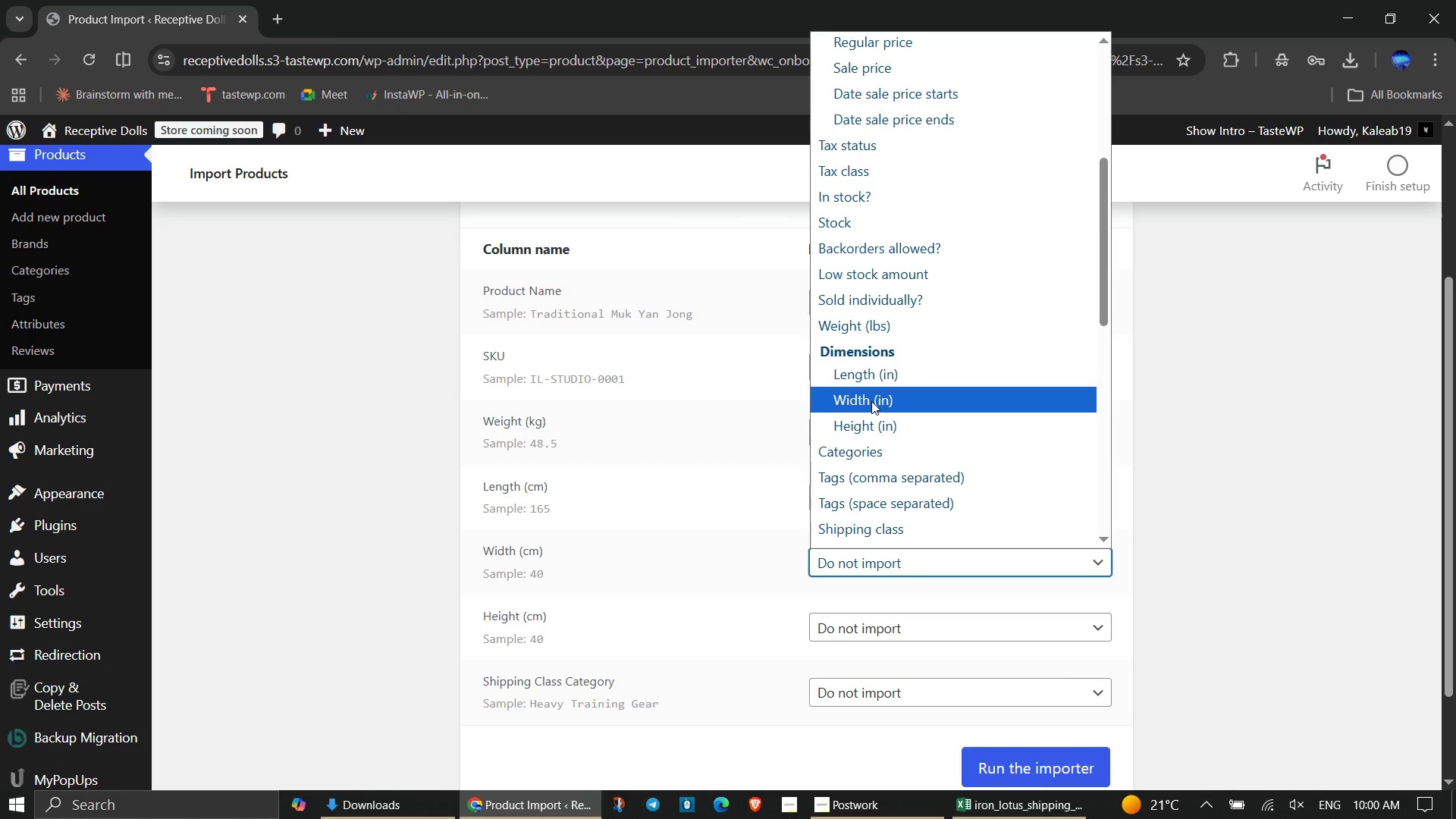 
left_click([871, 401])
 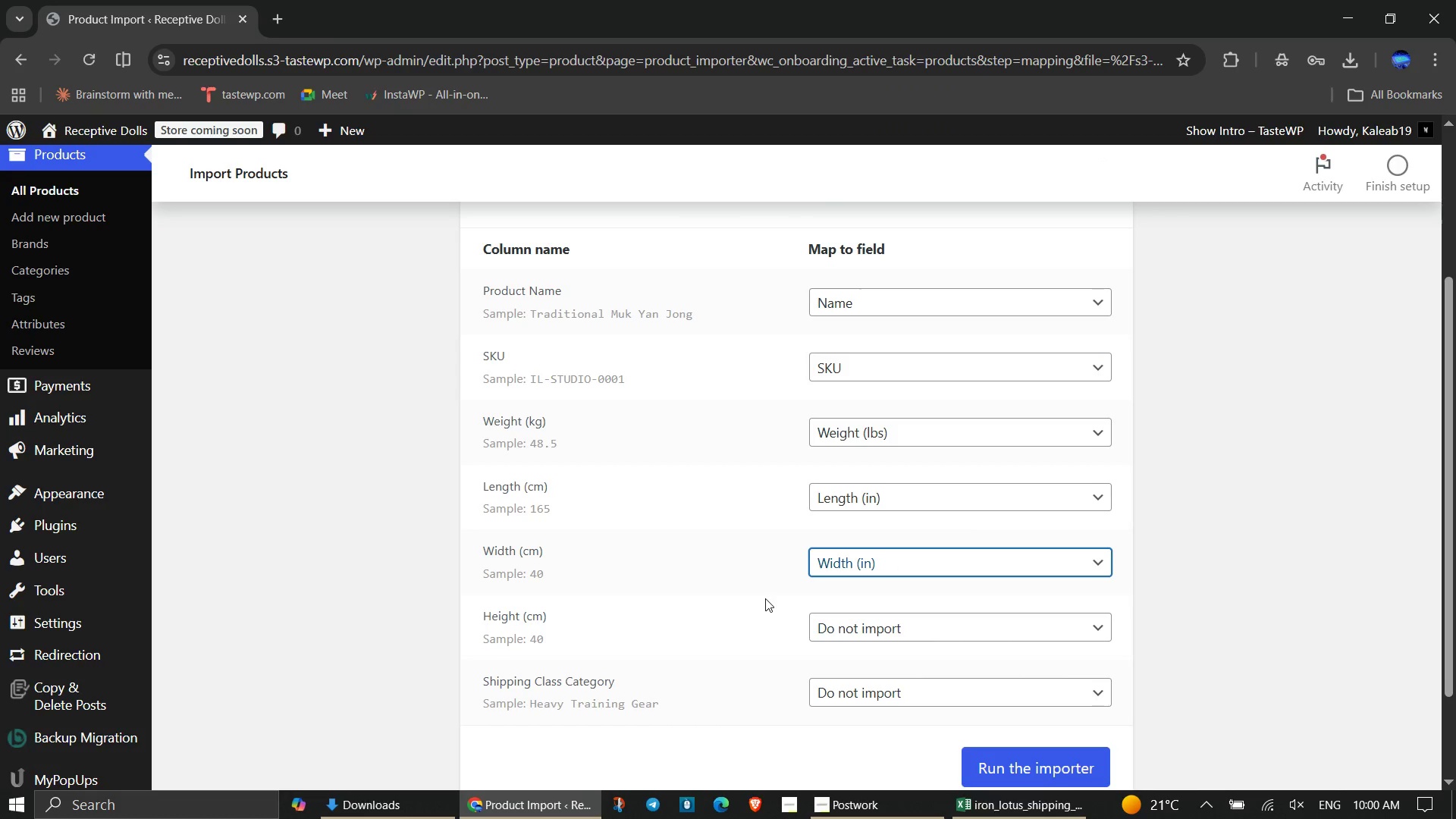 
scroll: coordinate [765, 598], scroll_direction: down, amount: 1.0
 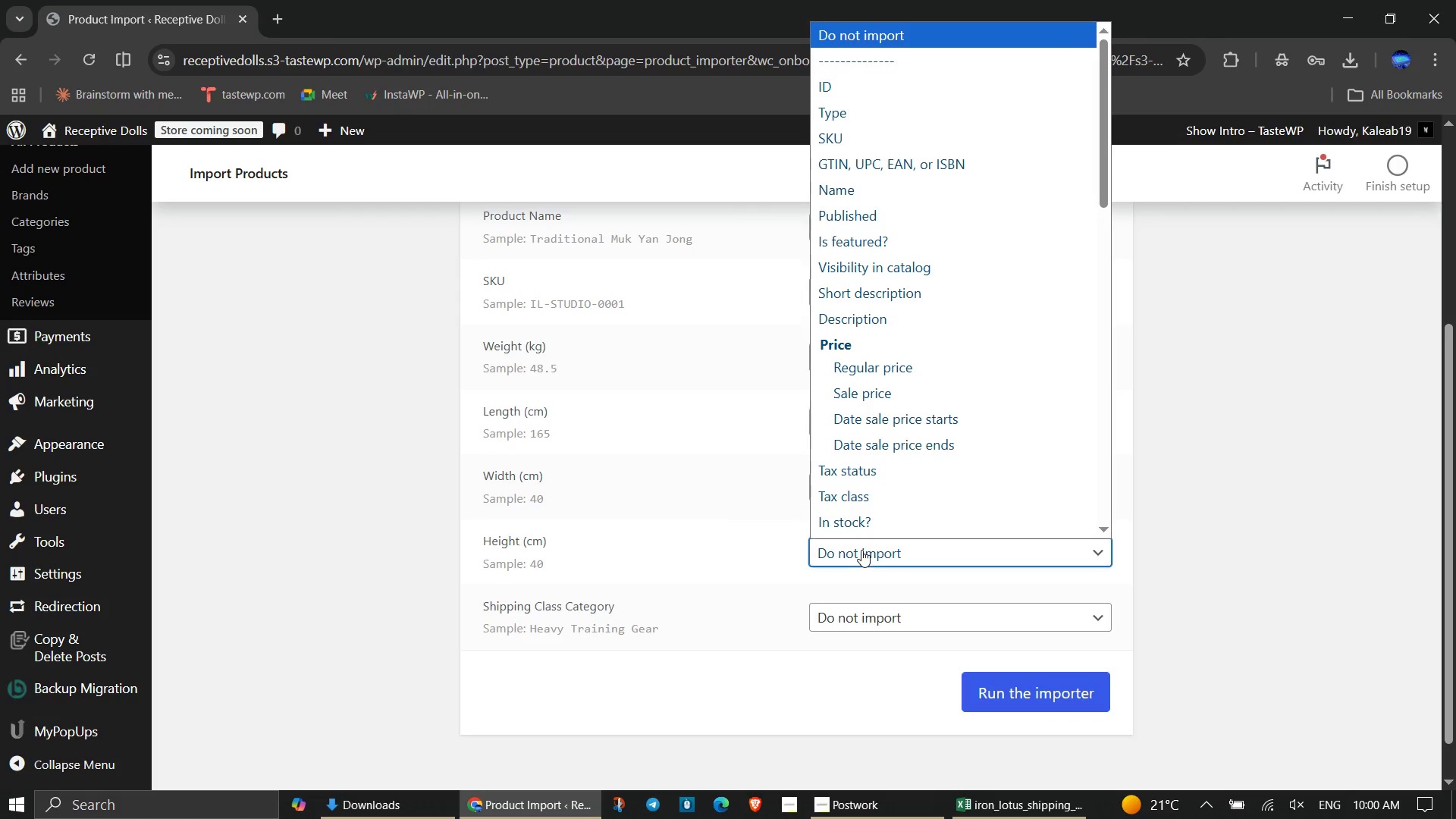 
left_click([861, 550])
 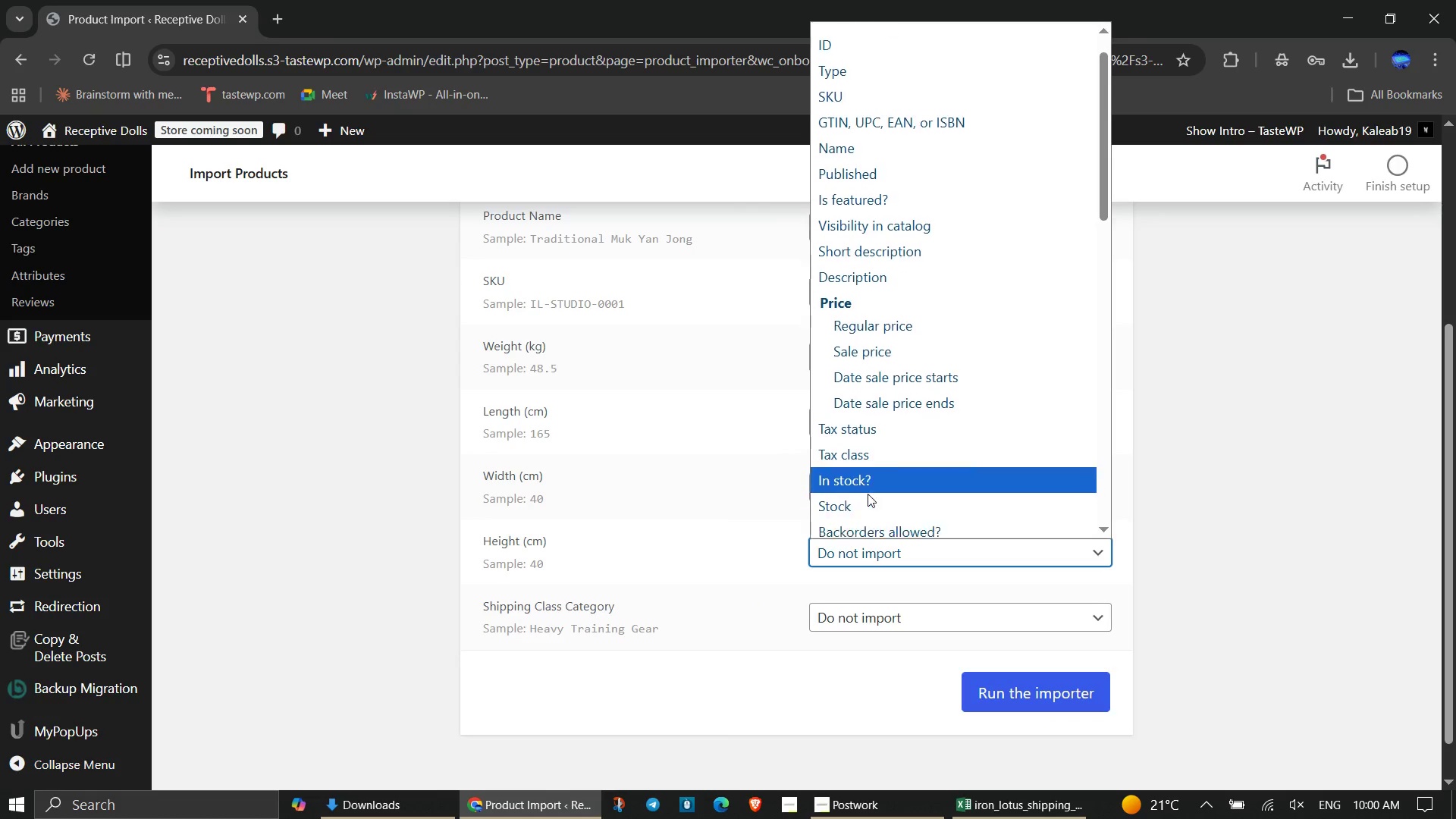 
scroll: coordinate [868, 494], scroll_direction: down, amount: 1.0
 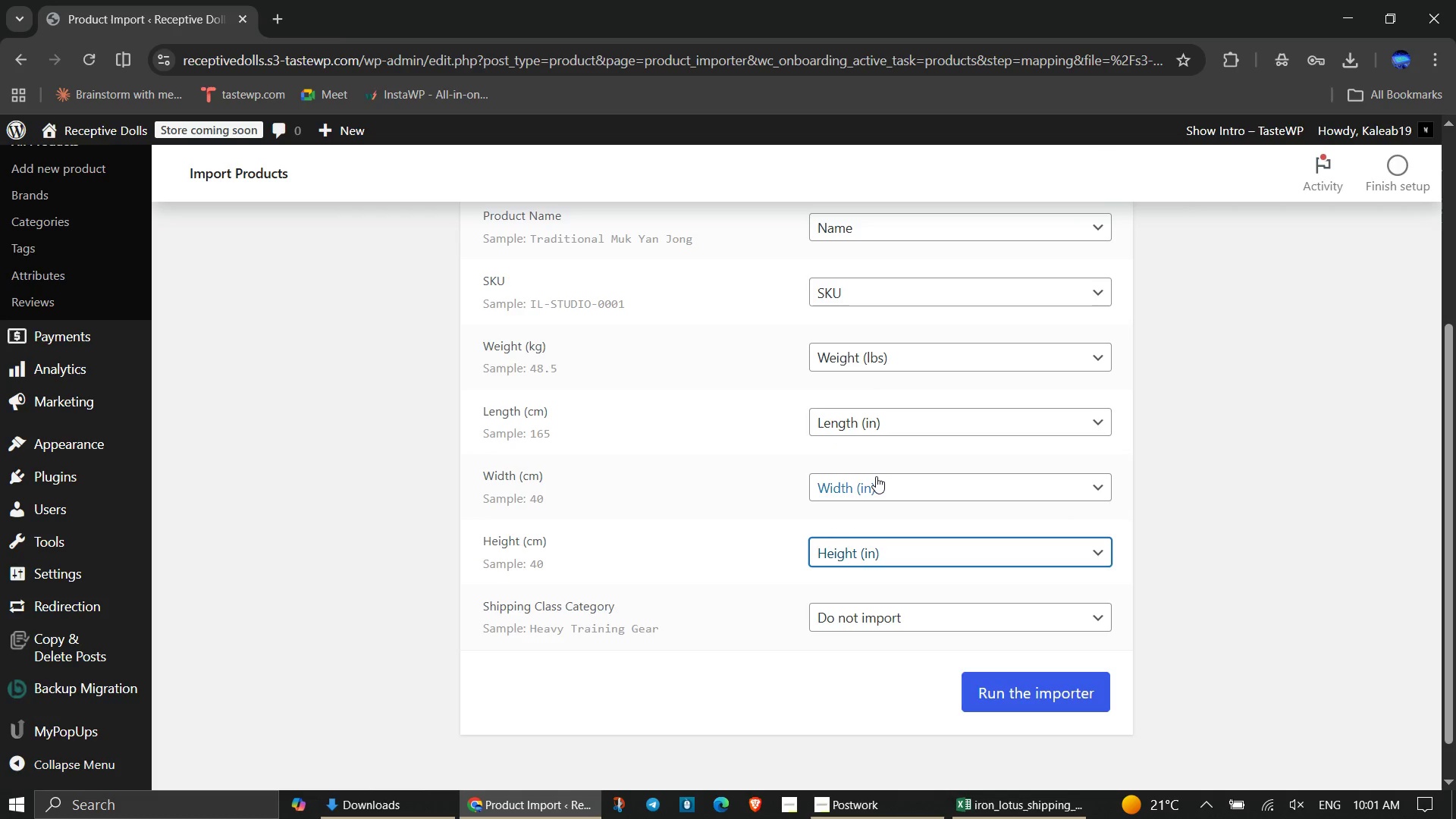 
left_click([876, 476])
 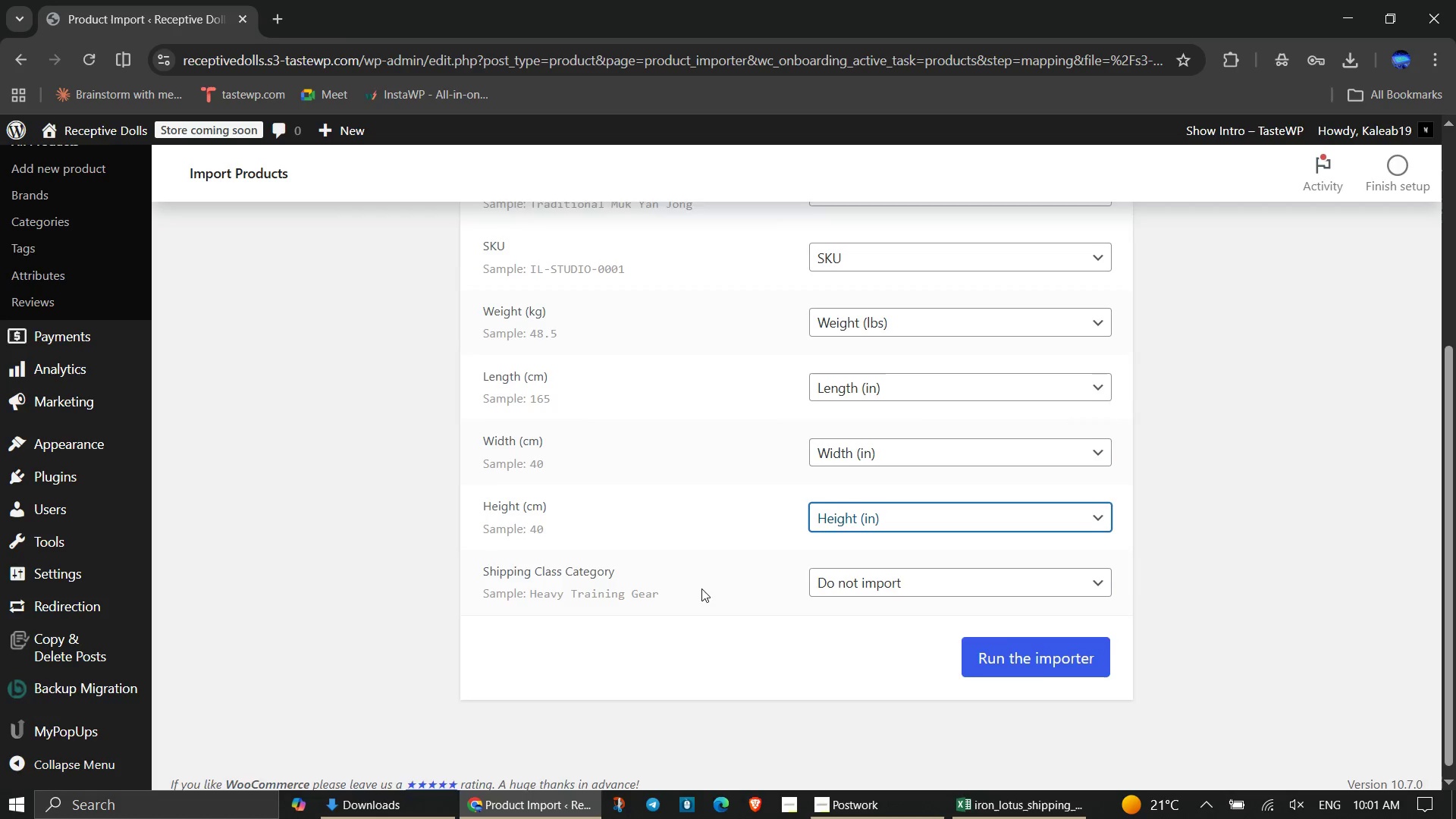 
scroll: coordinate [701, 588], scroll_direction: down, amount: 1.0
 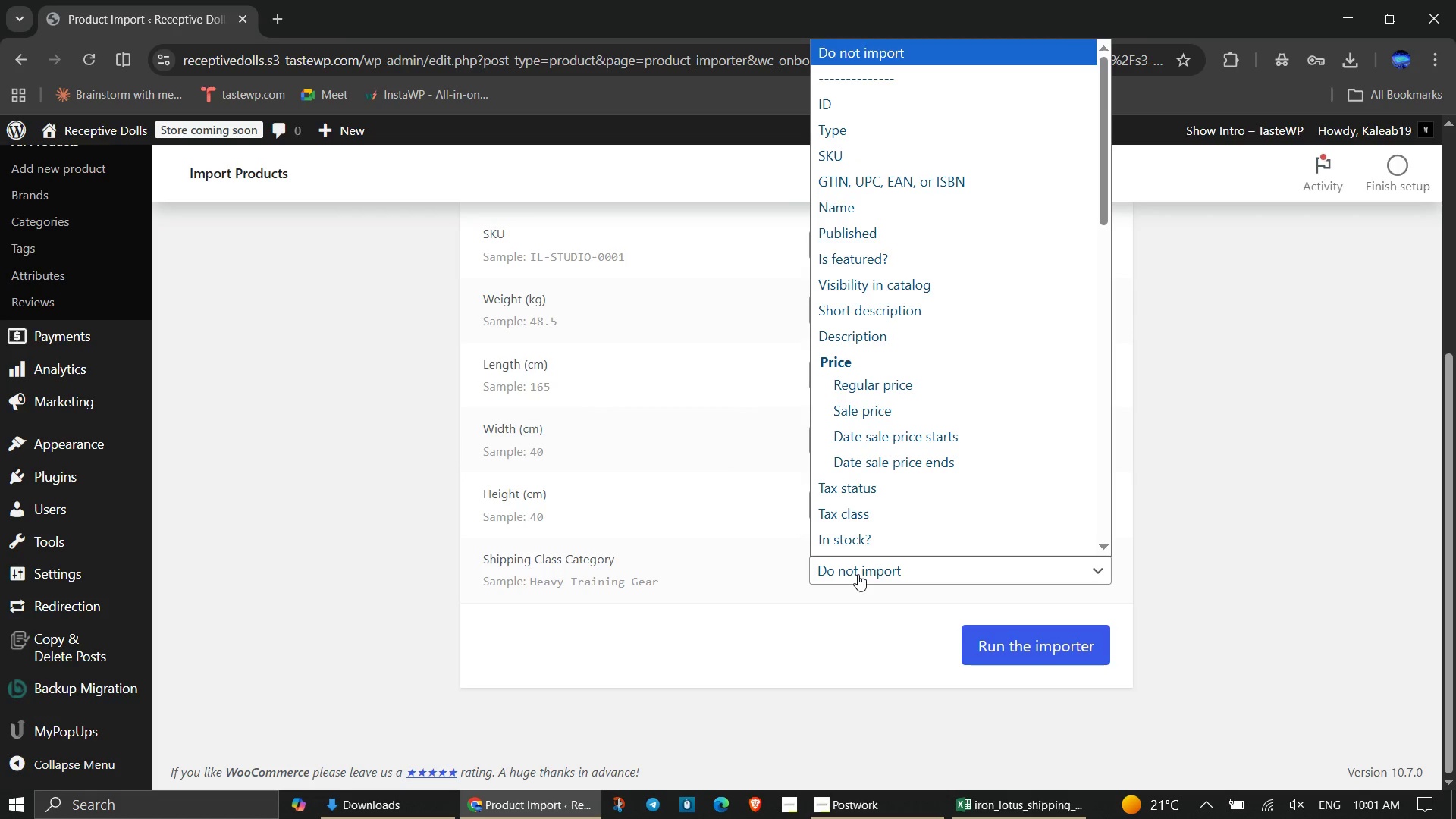 
left_click([858, 574])
 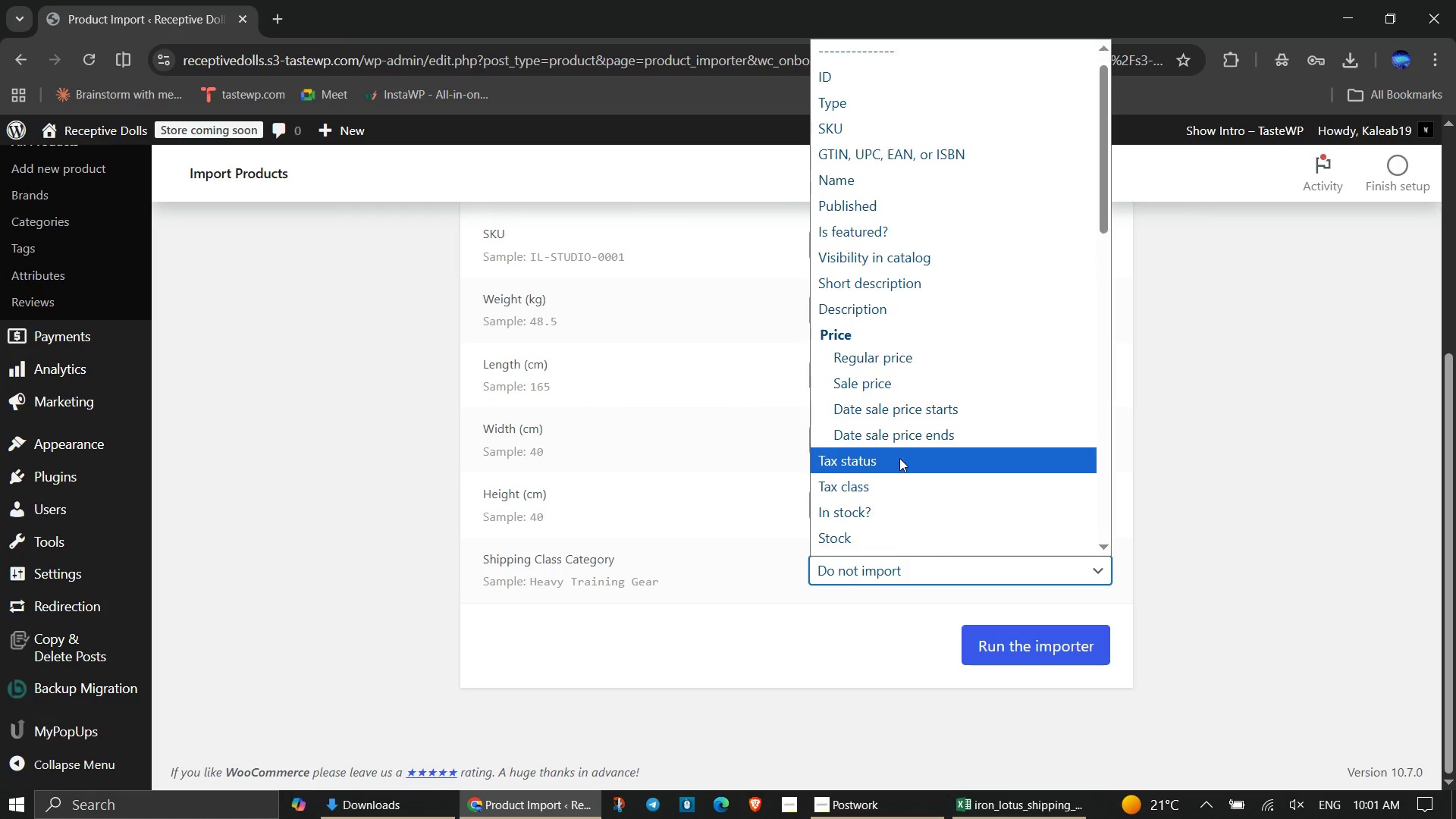 
scroll: coordinate [899, 458], scroll_direction: down, amount: 5.0
 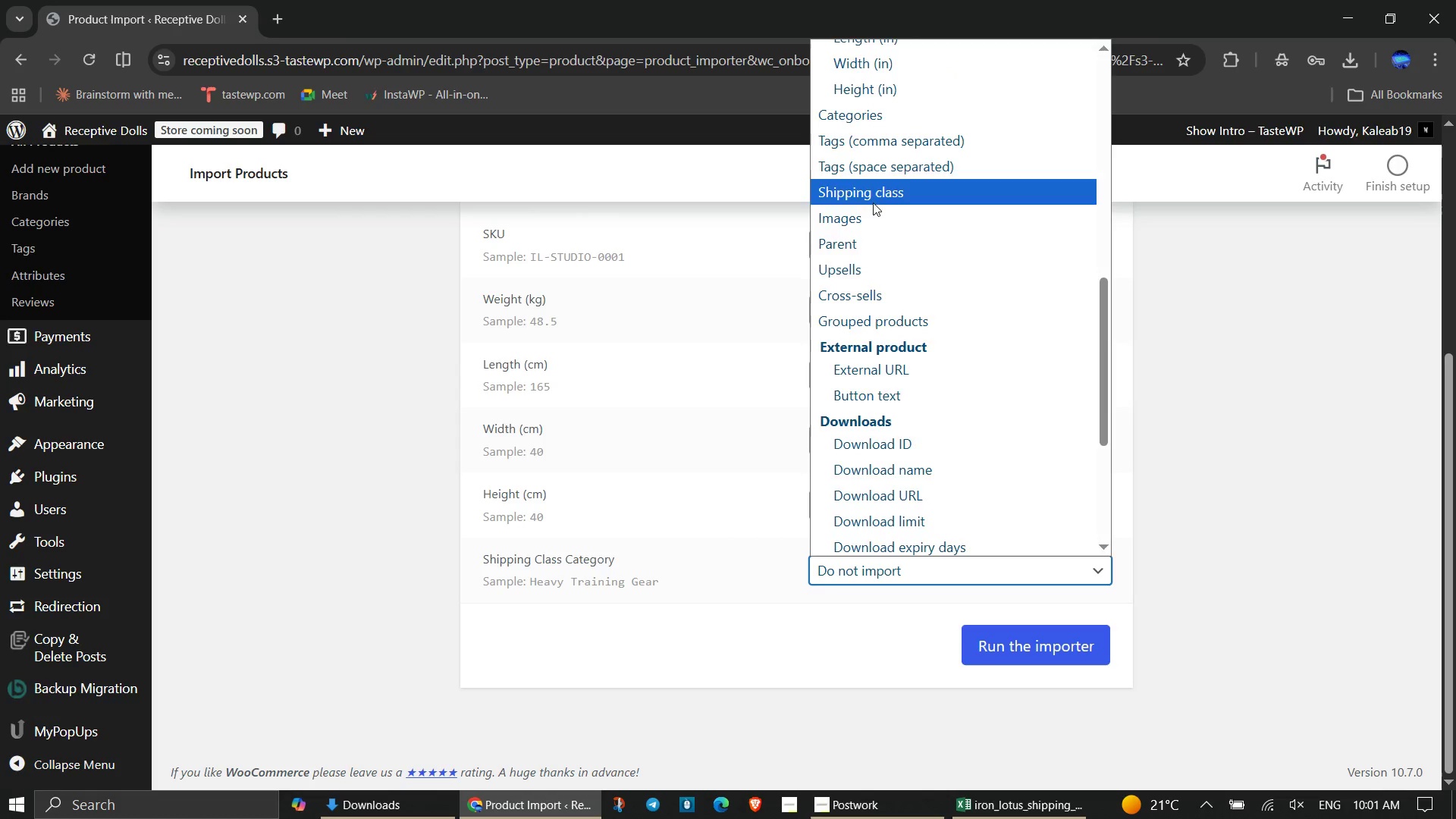 
left_click([873, 202])
 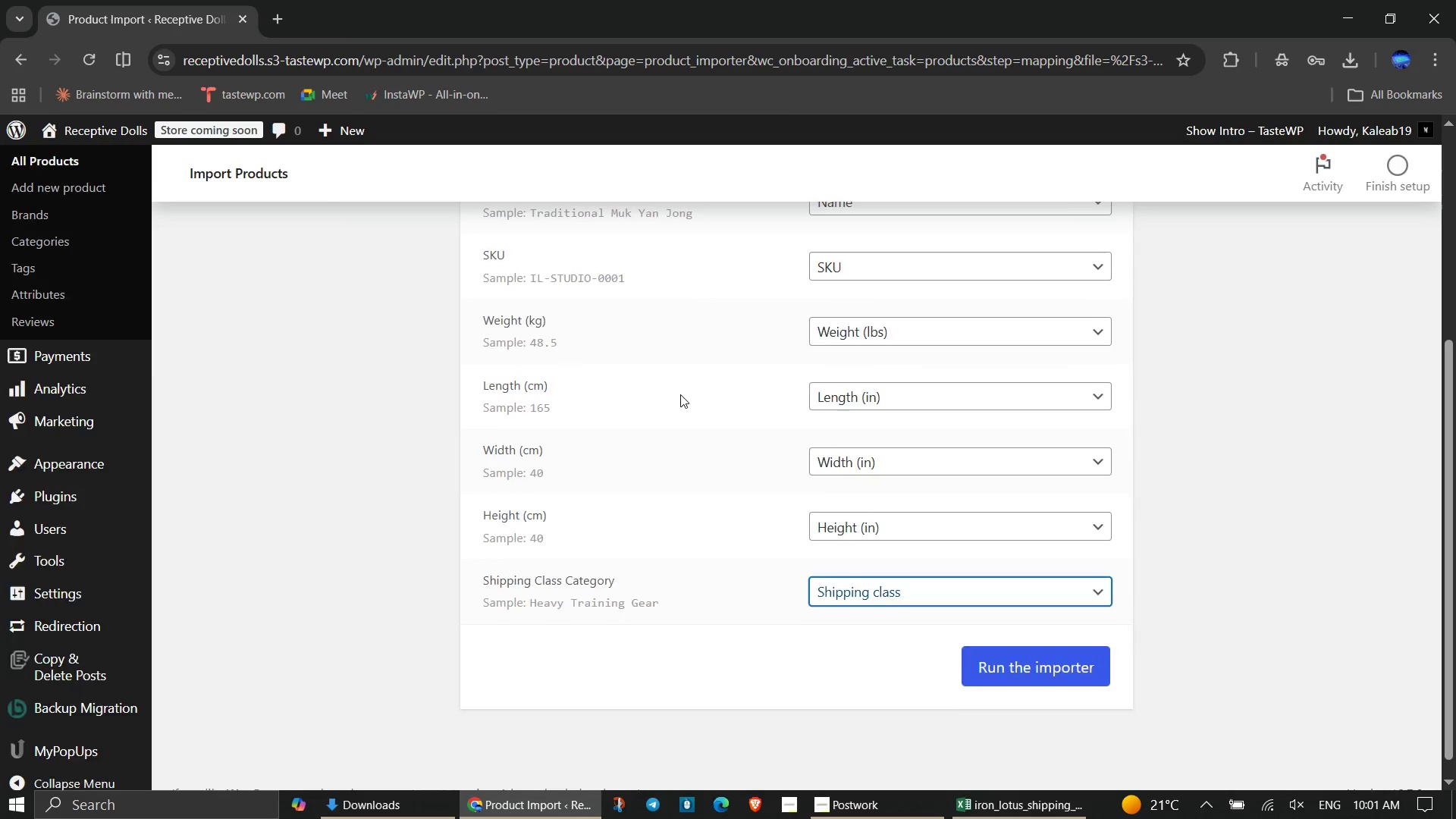 
scroll: coordinate [680, 394], scroll_direction: up, amount: 2.0
 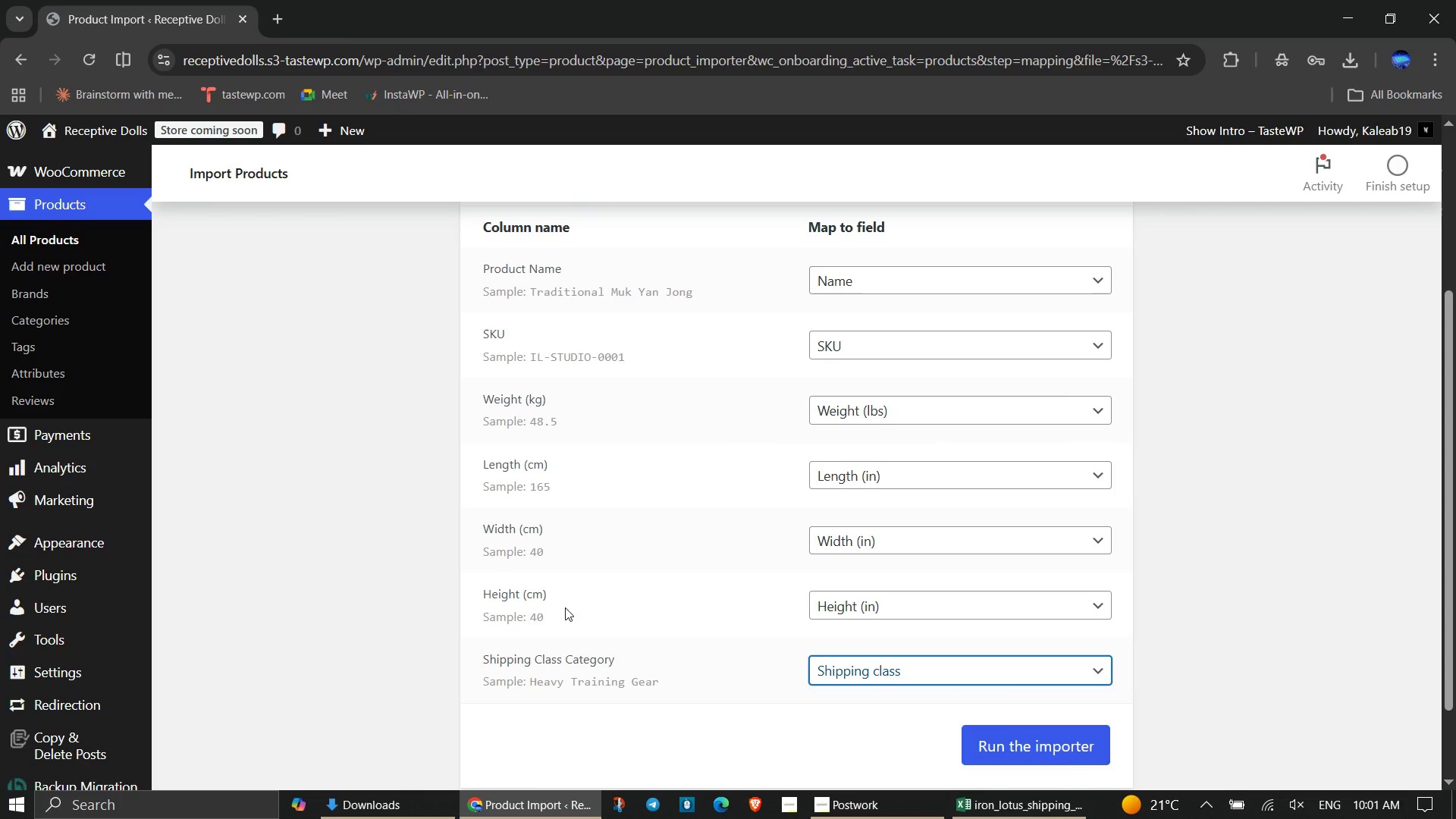 
scroll: coordinate [722, 669], scroll_direction: down, amount: 1.0
 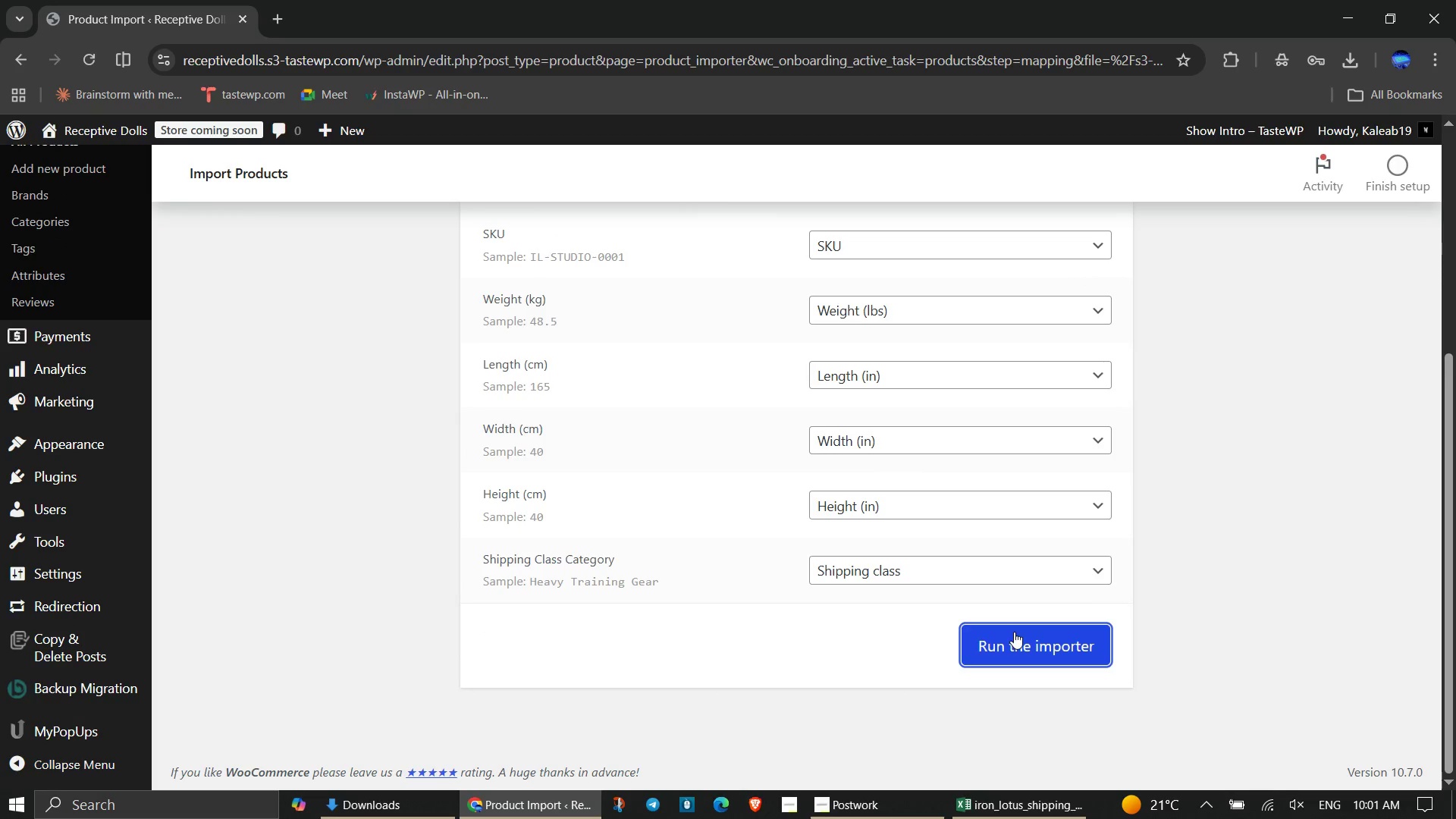 
left_click([1014, 632])
 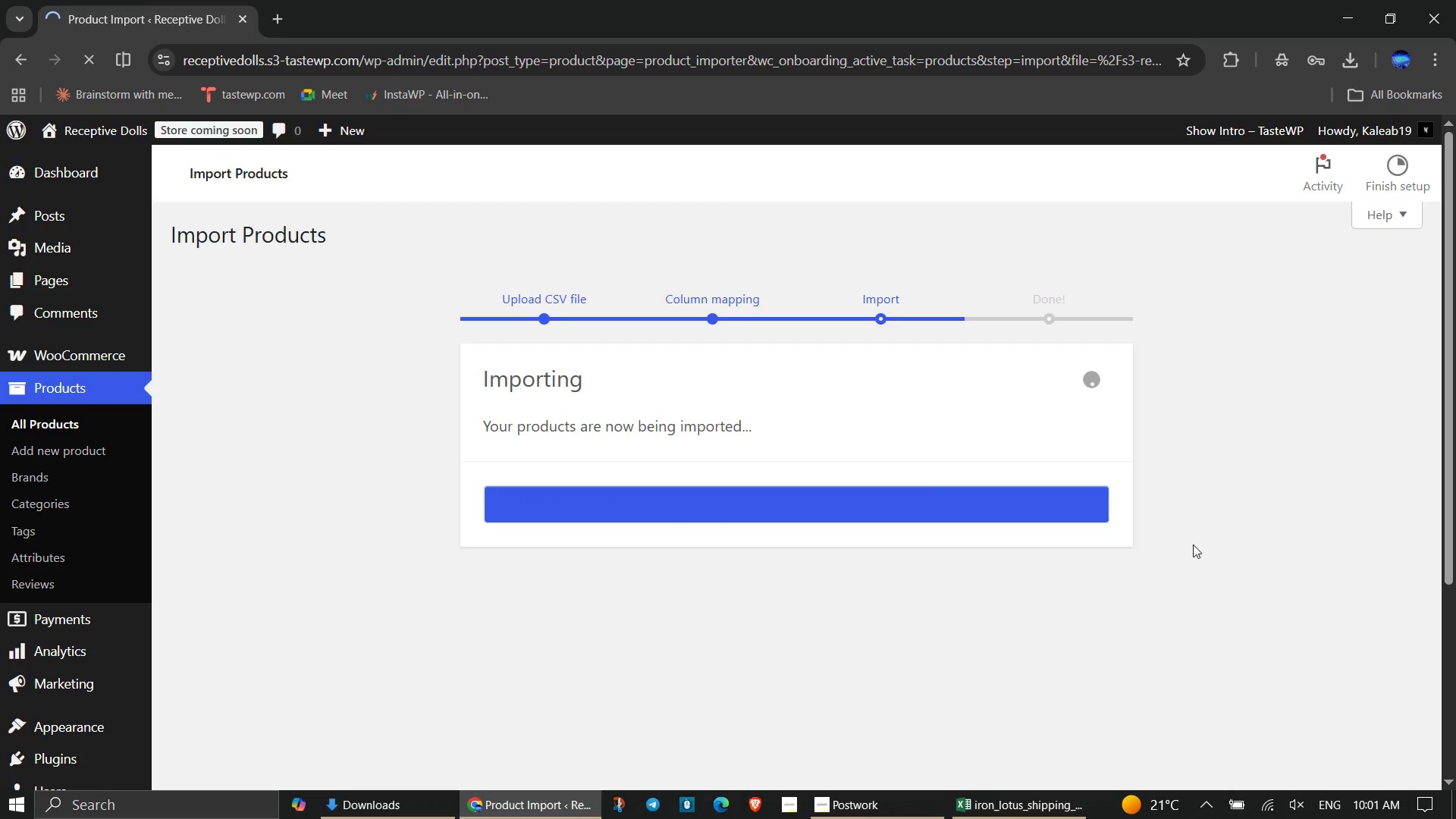 
wait(10.02)
 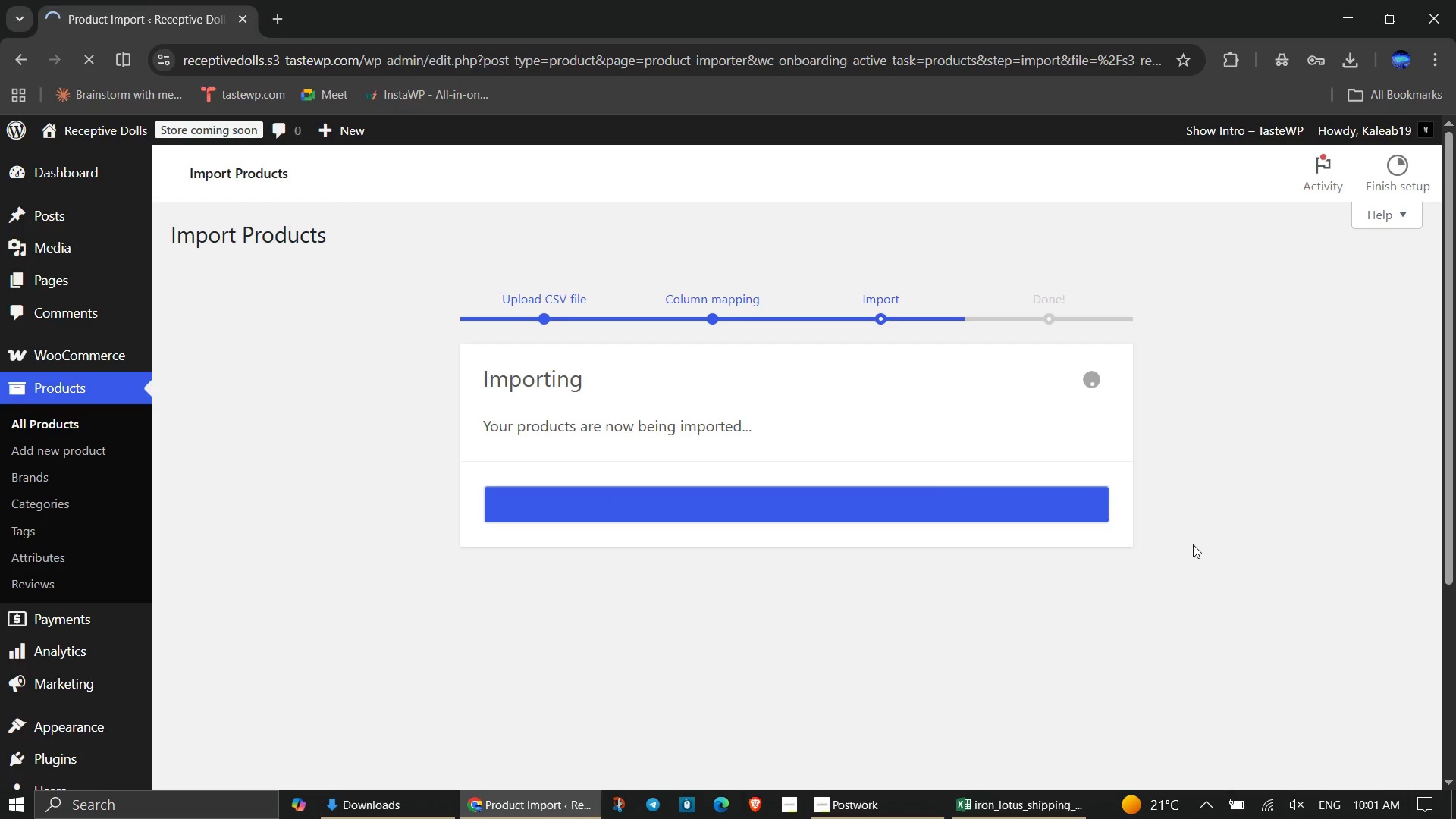 
left_click([1030, 695])
 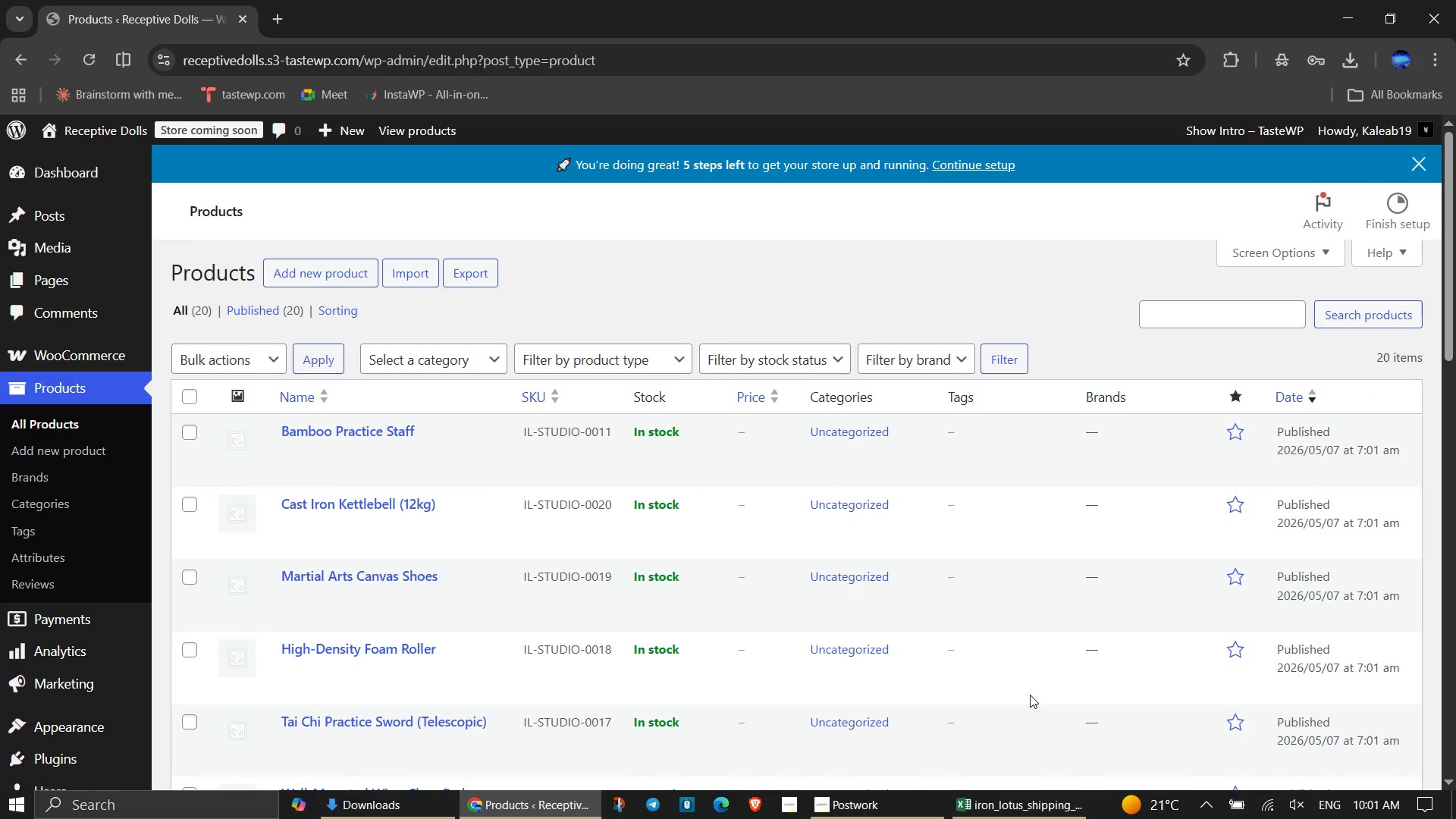 
wait(5.91)
 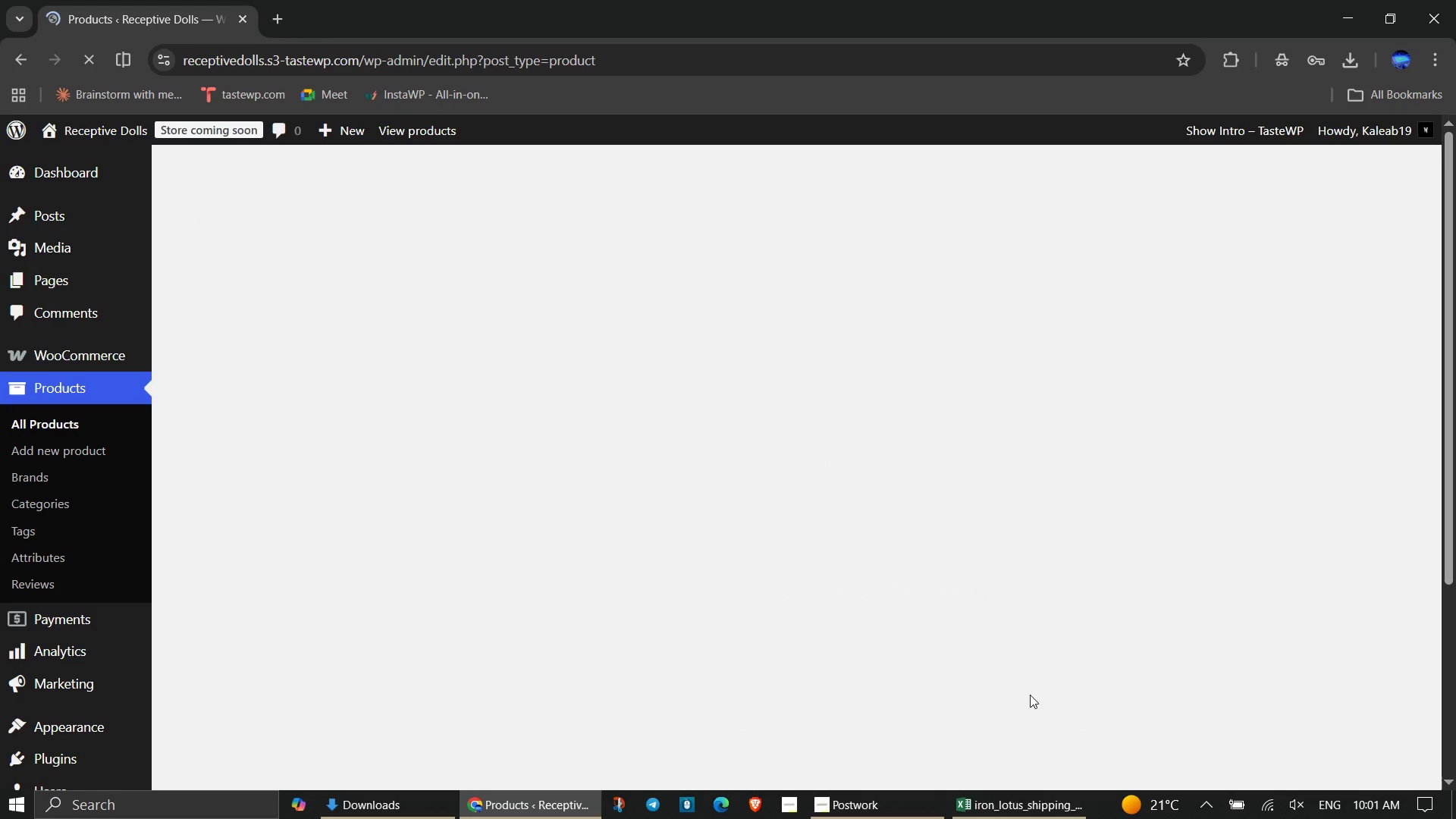 
scroll: coordinate [1031, 686], scroll_direction: down, amount: 2.0
 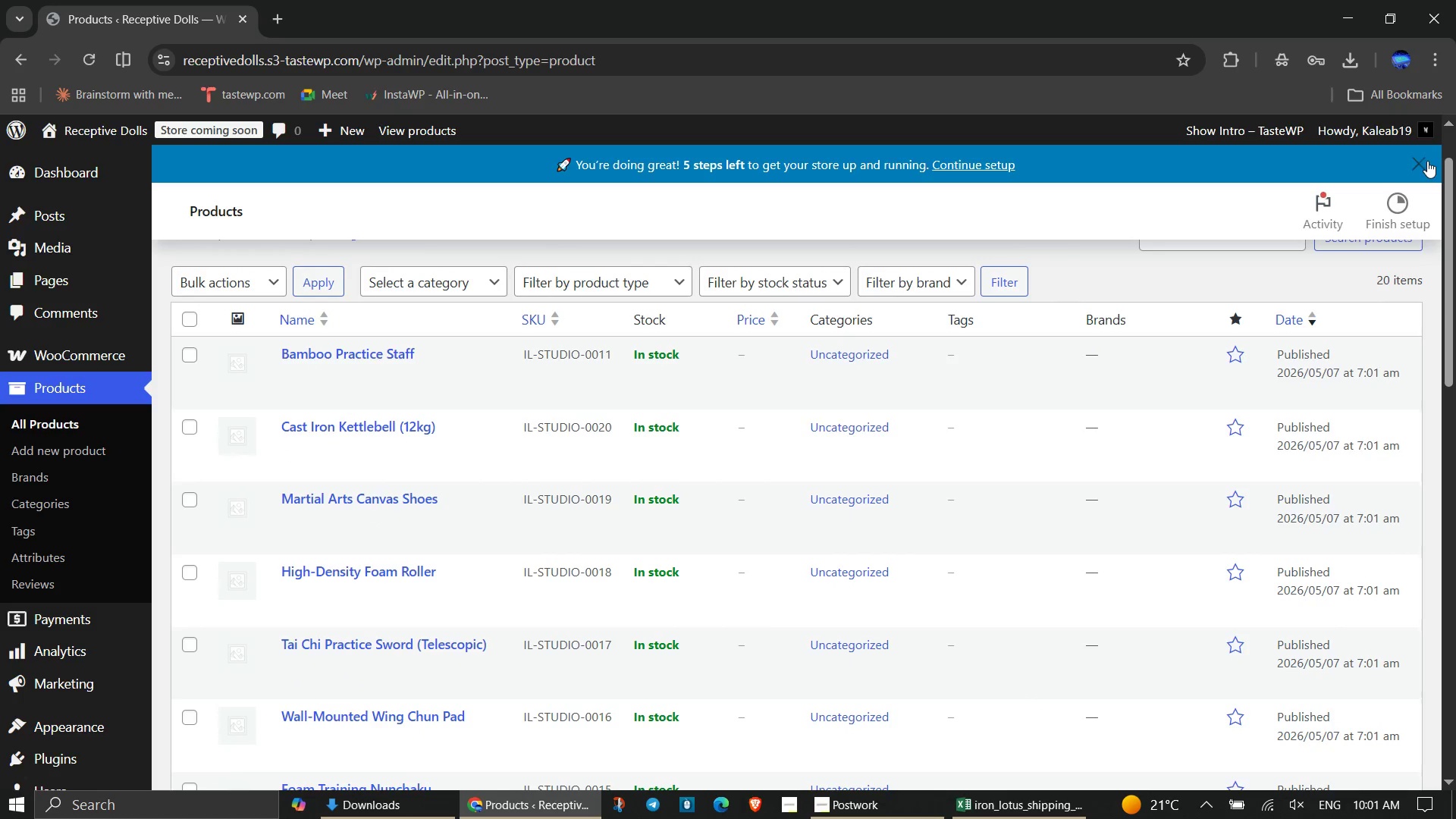 
left_click([1427, 161])
 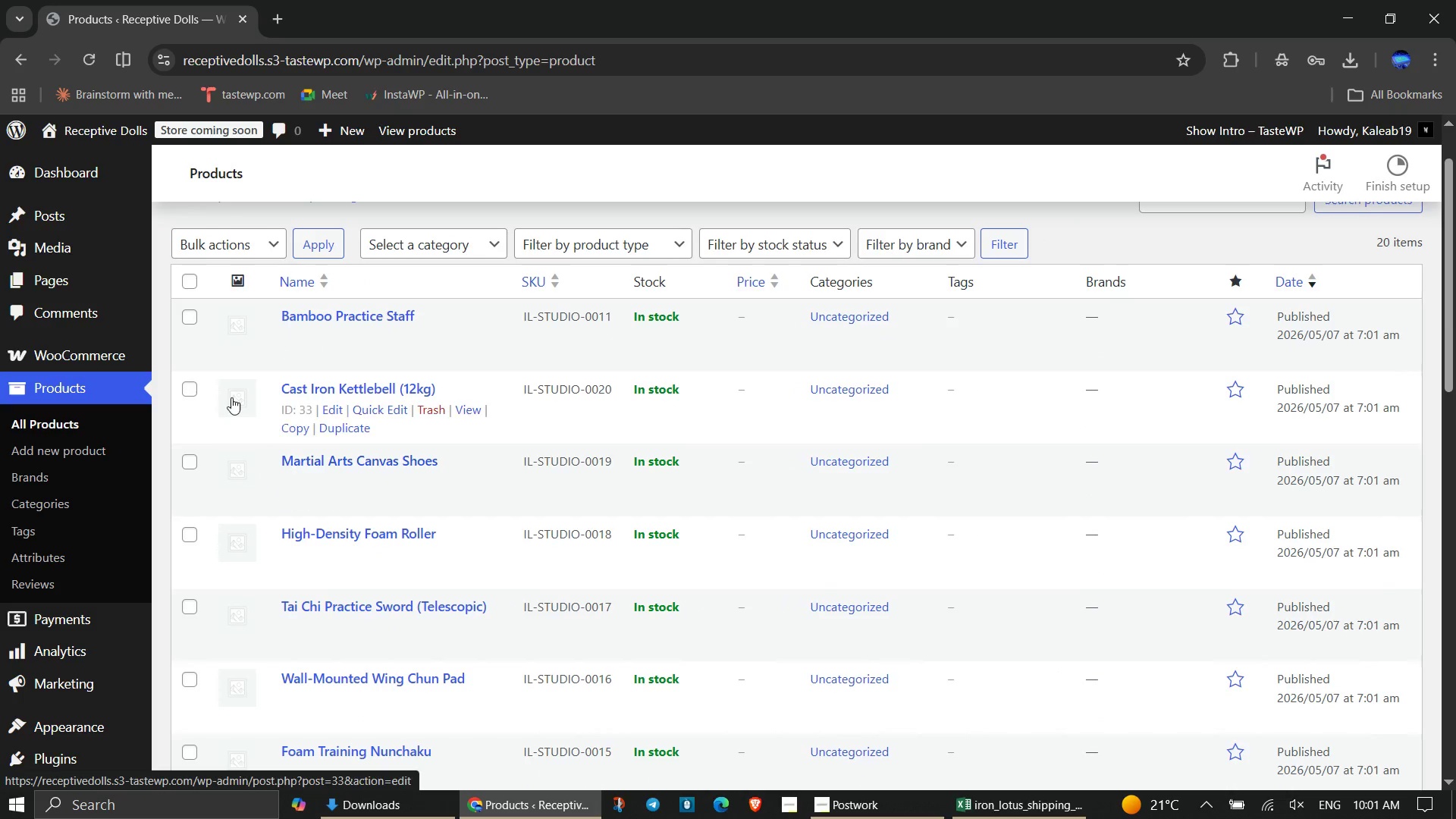 
scroll: coordinate [231, 394], scroll_direction: up, amount: 2.0
 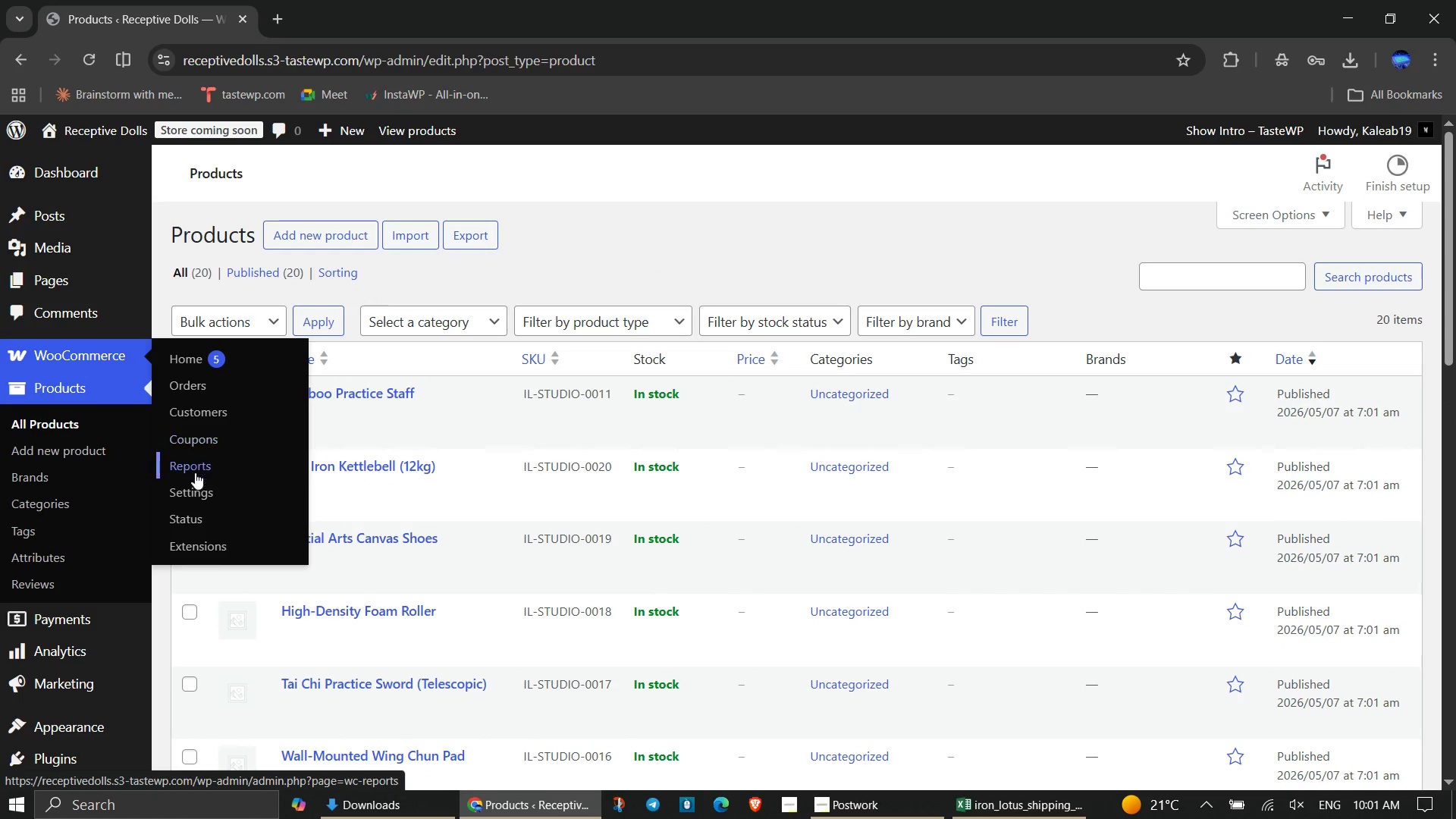 
left_click([192, 488])
 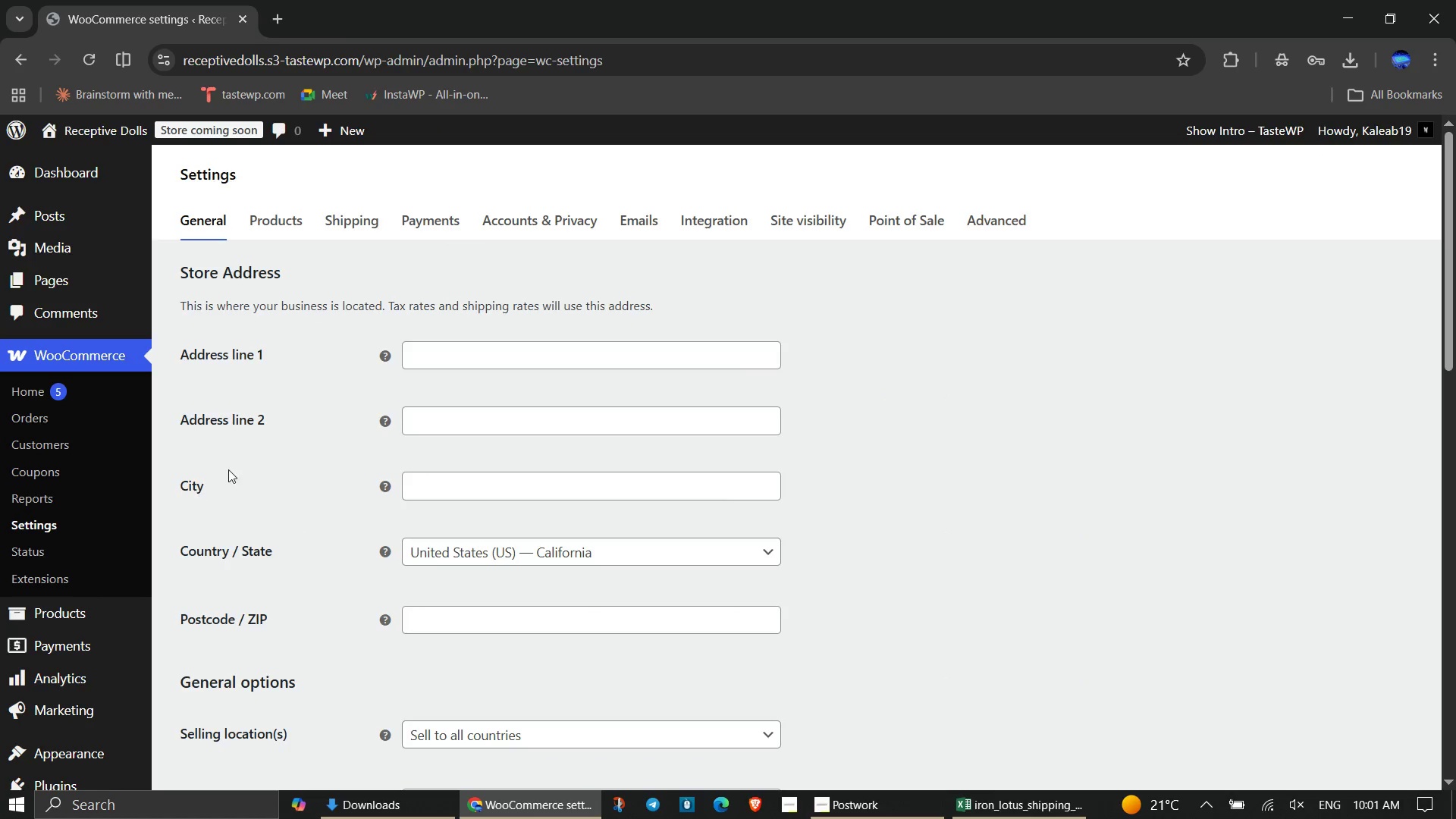 
wait(5.5)
 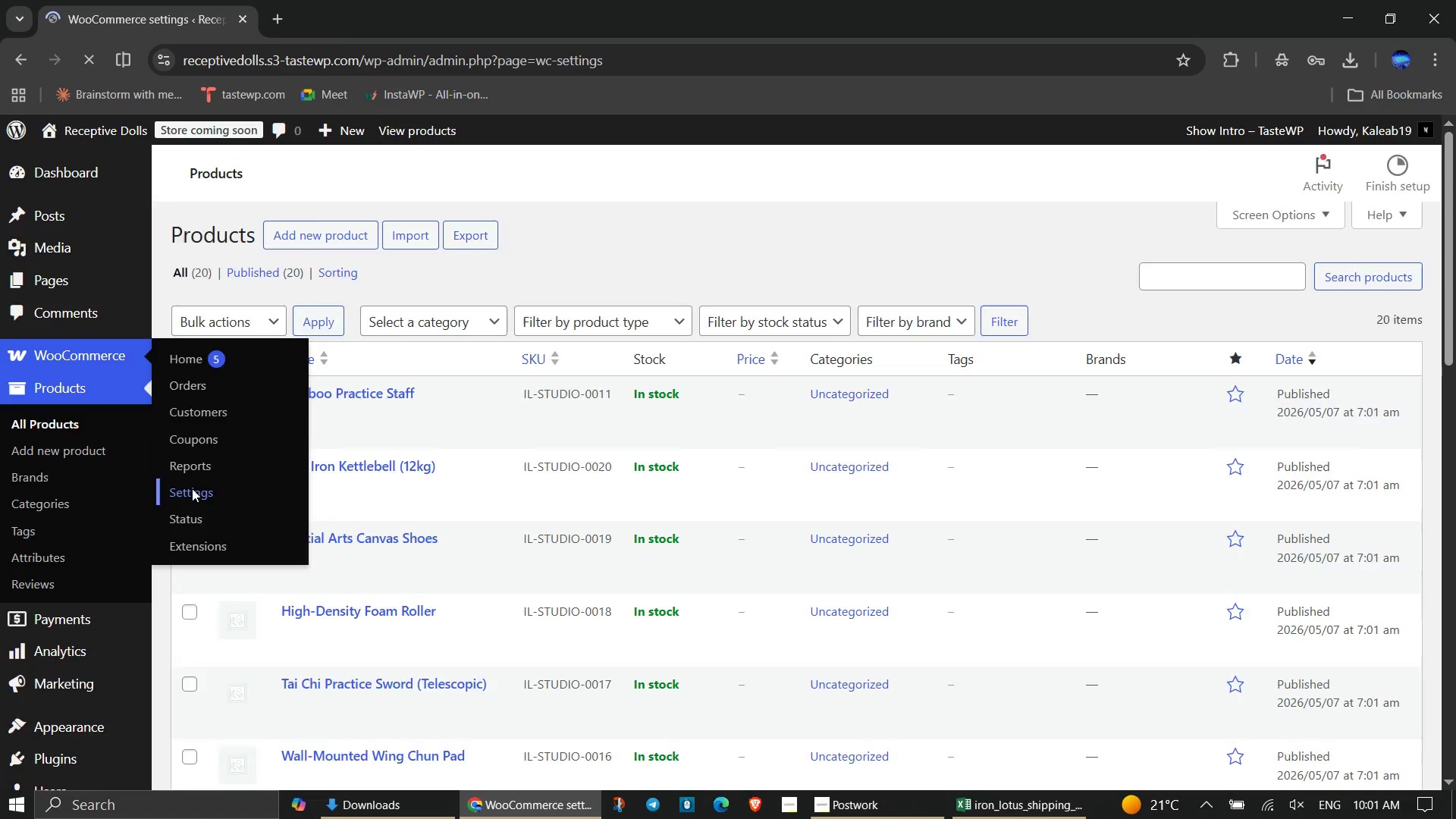 
left_click([349, 218])
 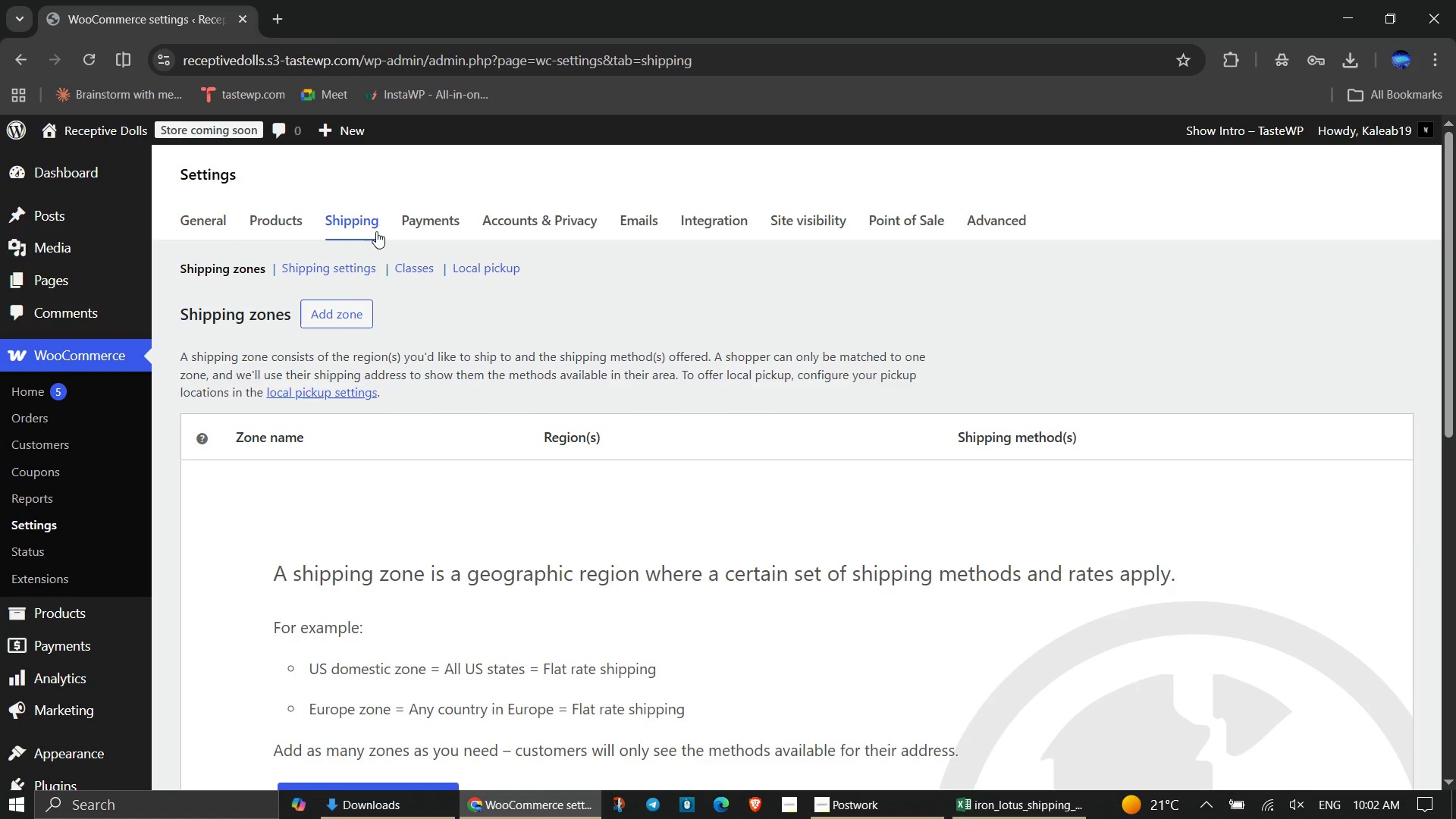 
wait(5.98)
 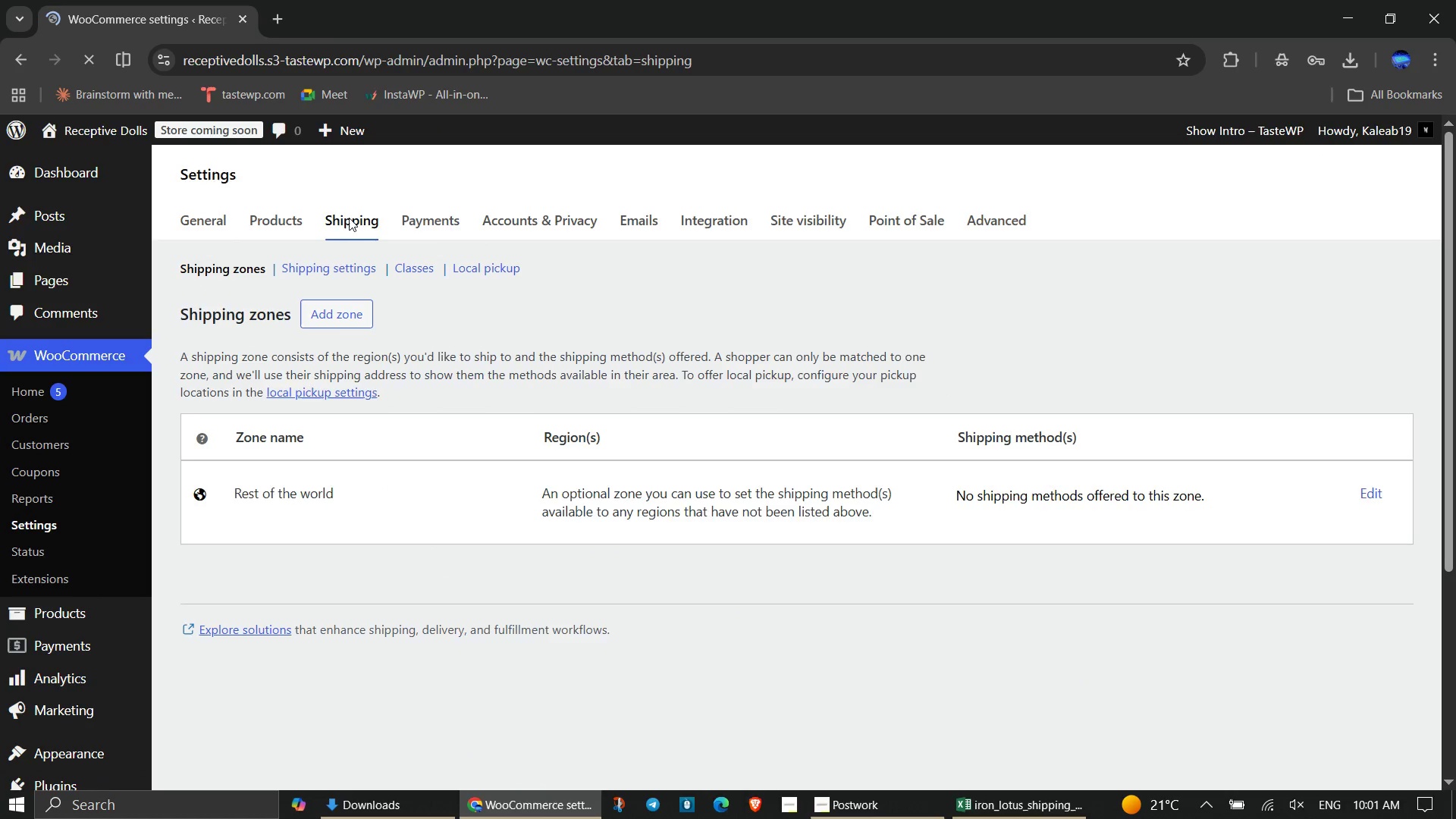 
left_click([422, 271])
 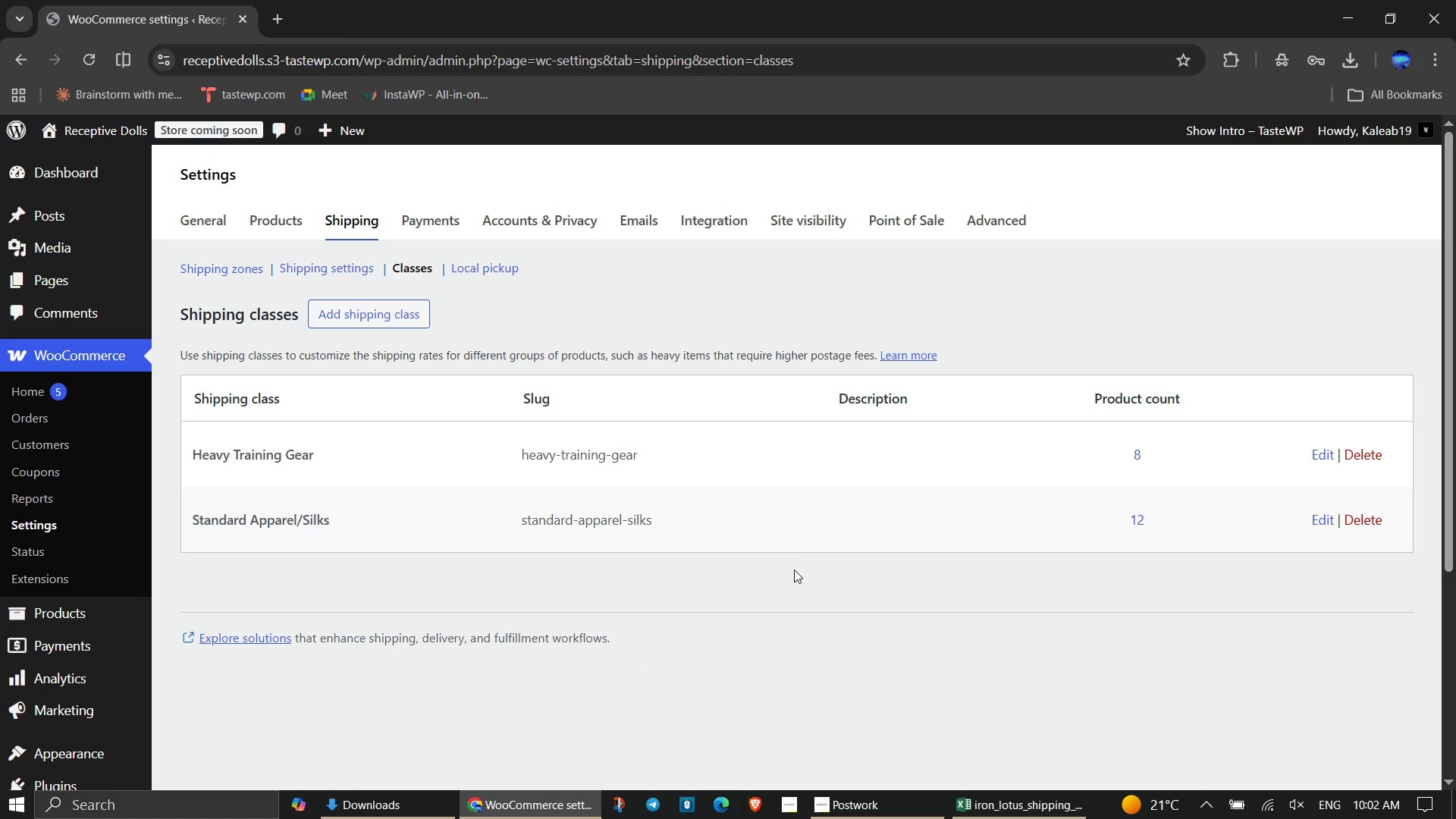 
scroll: coordinate [795, 561], scroll_direction: none, amount: 0.0
 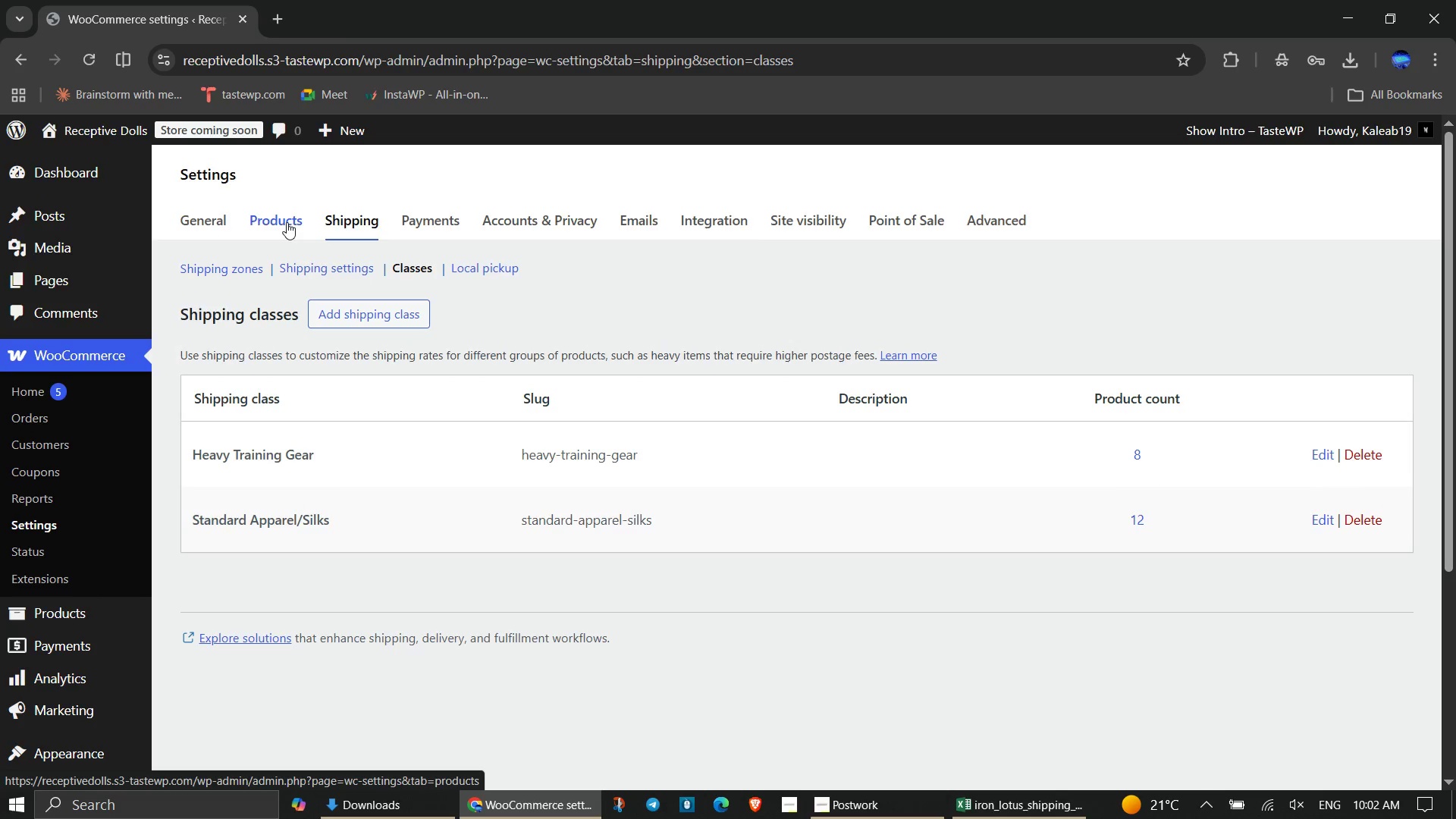 
wait(7.56)
 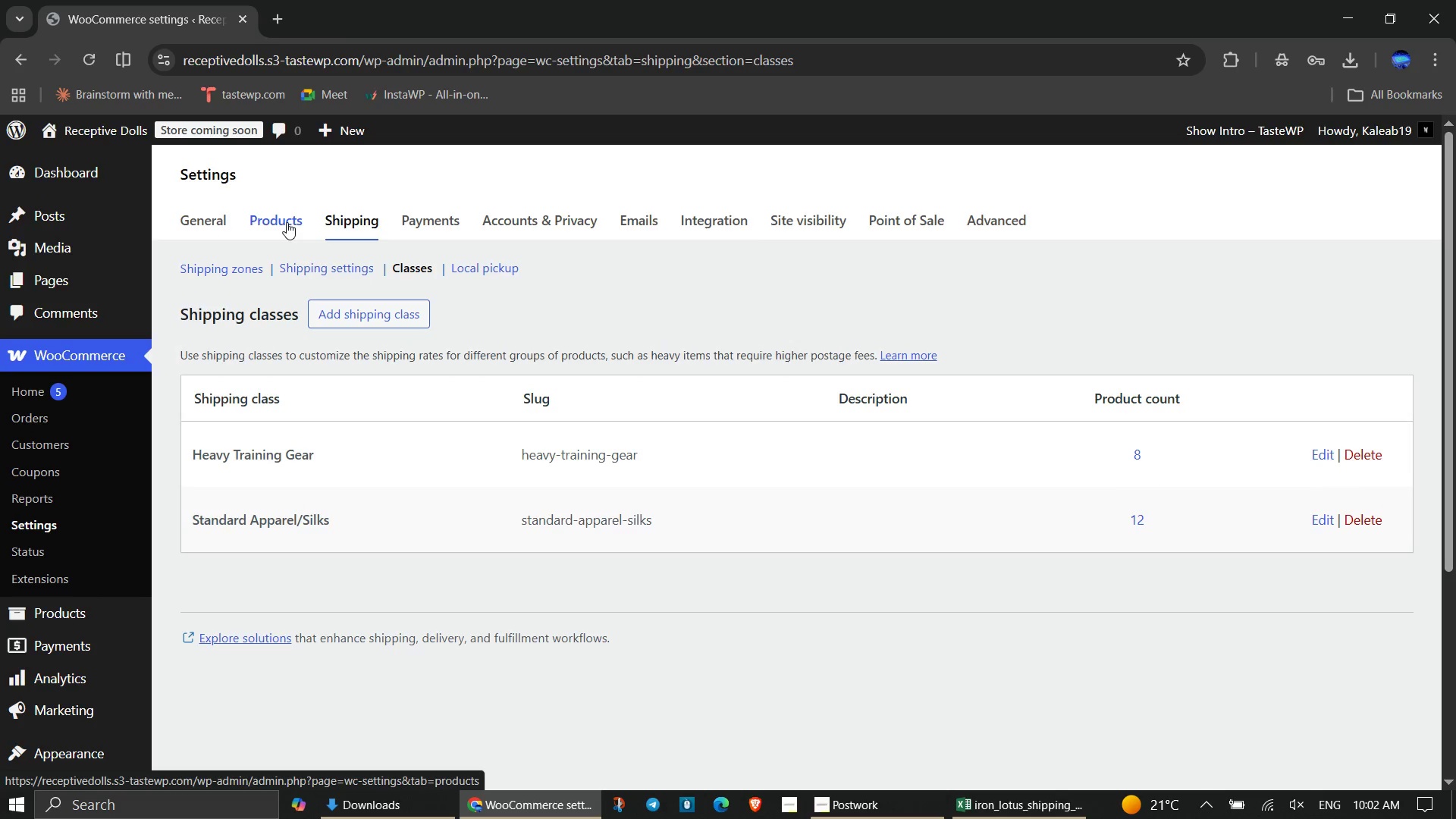 
left_click([240, 271])
 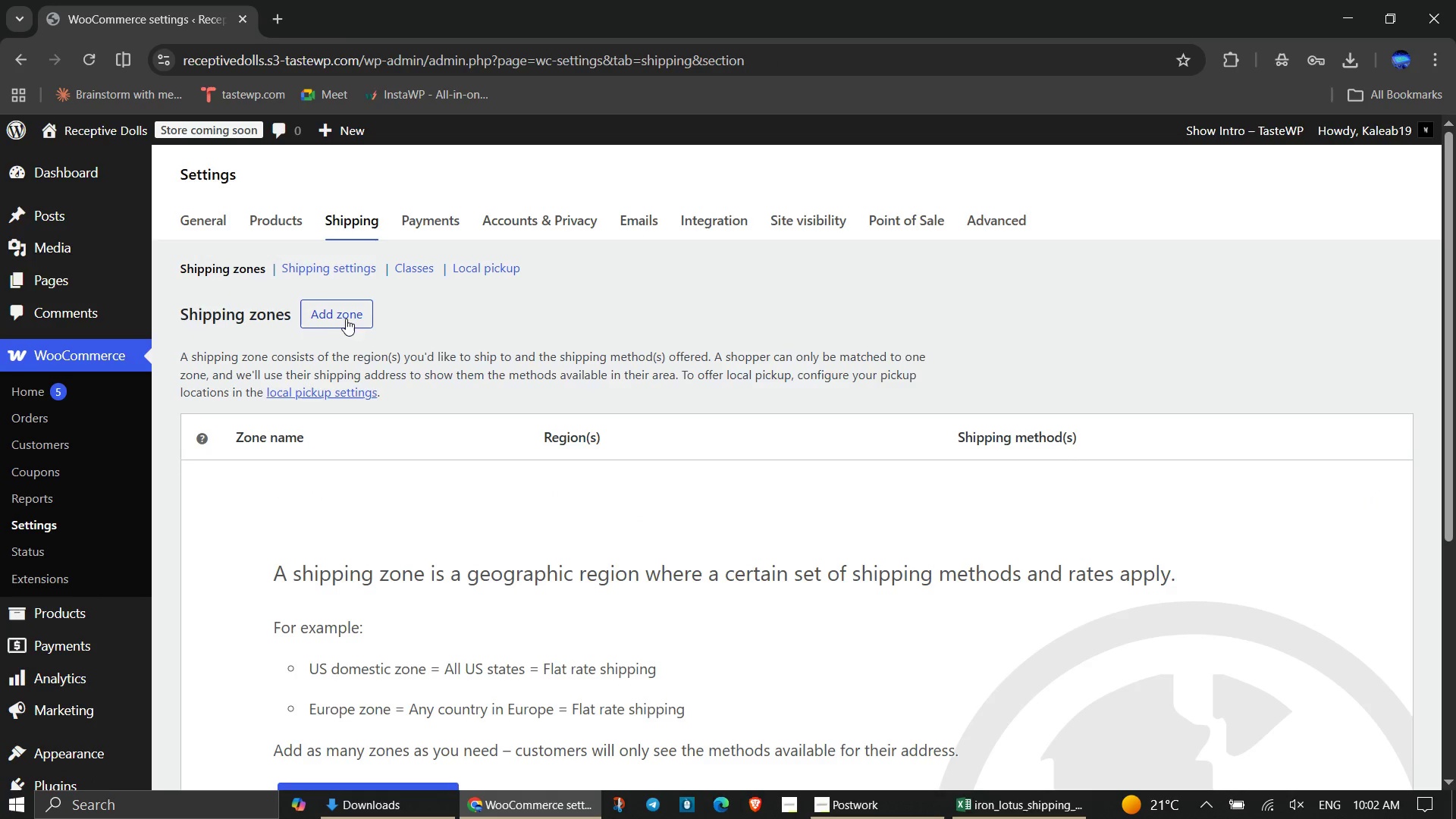 
left_click([349, 322])
 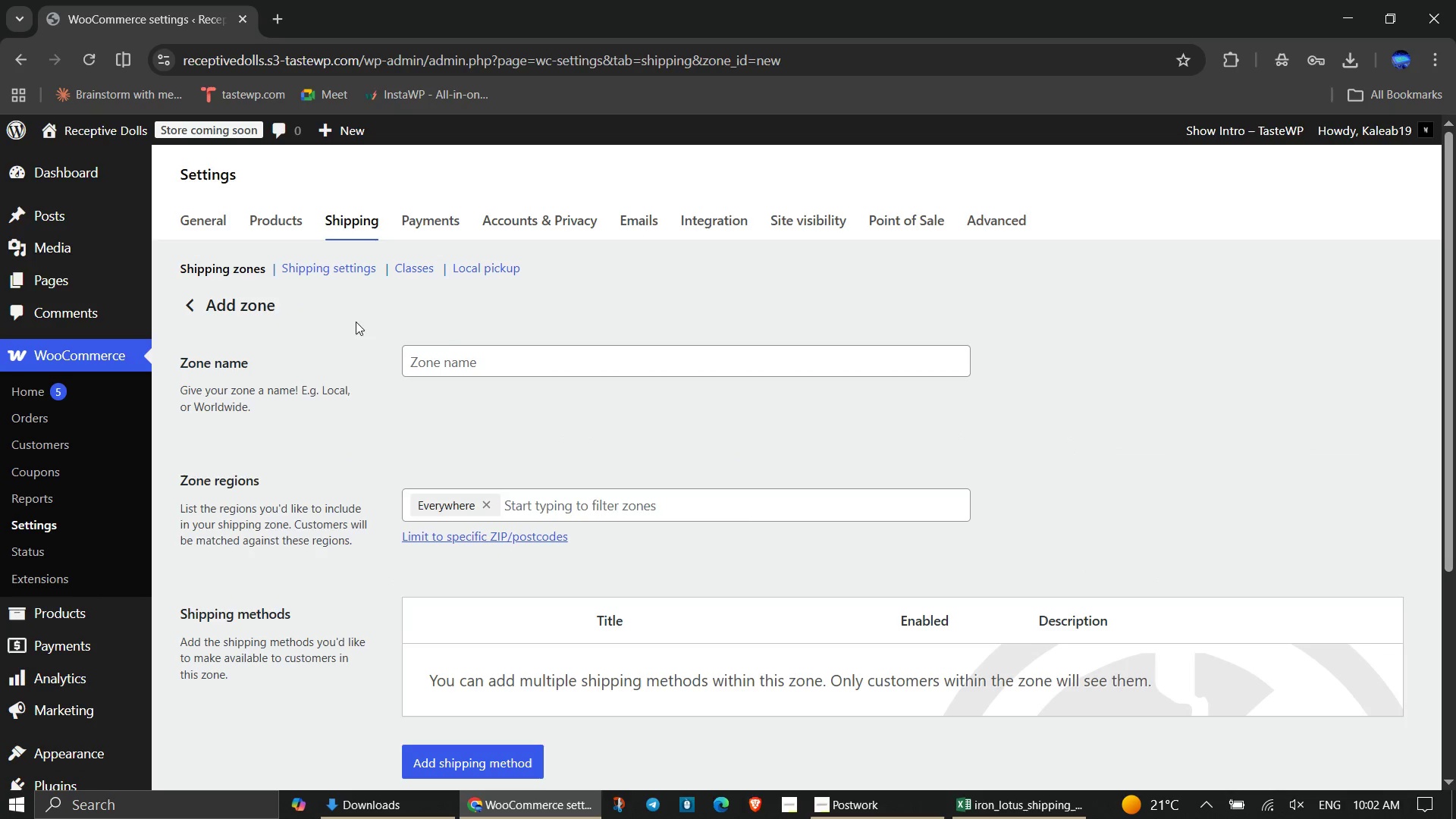 
wait(5.41)
 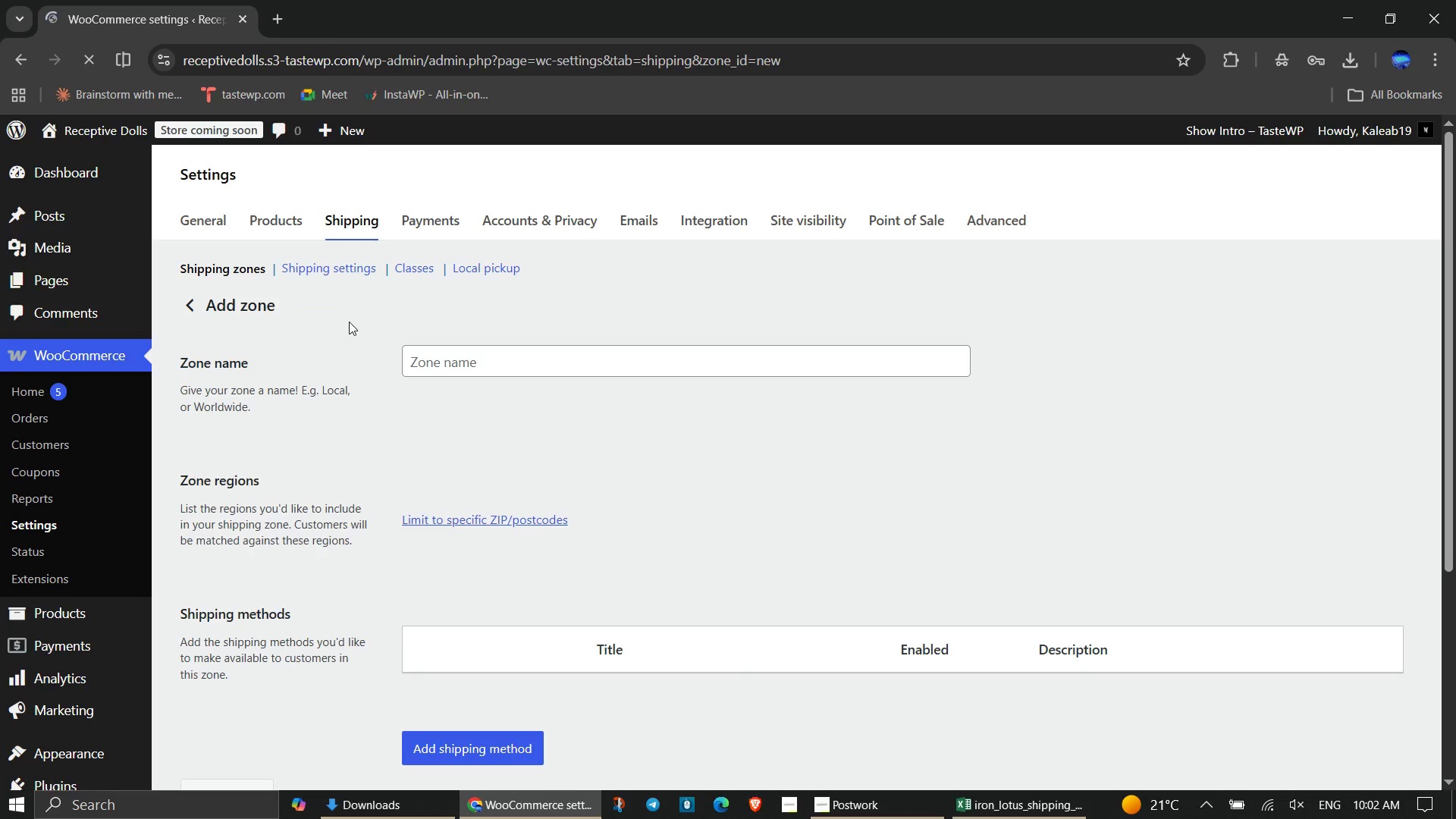 
left_click([457, 348])
 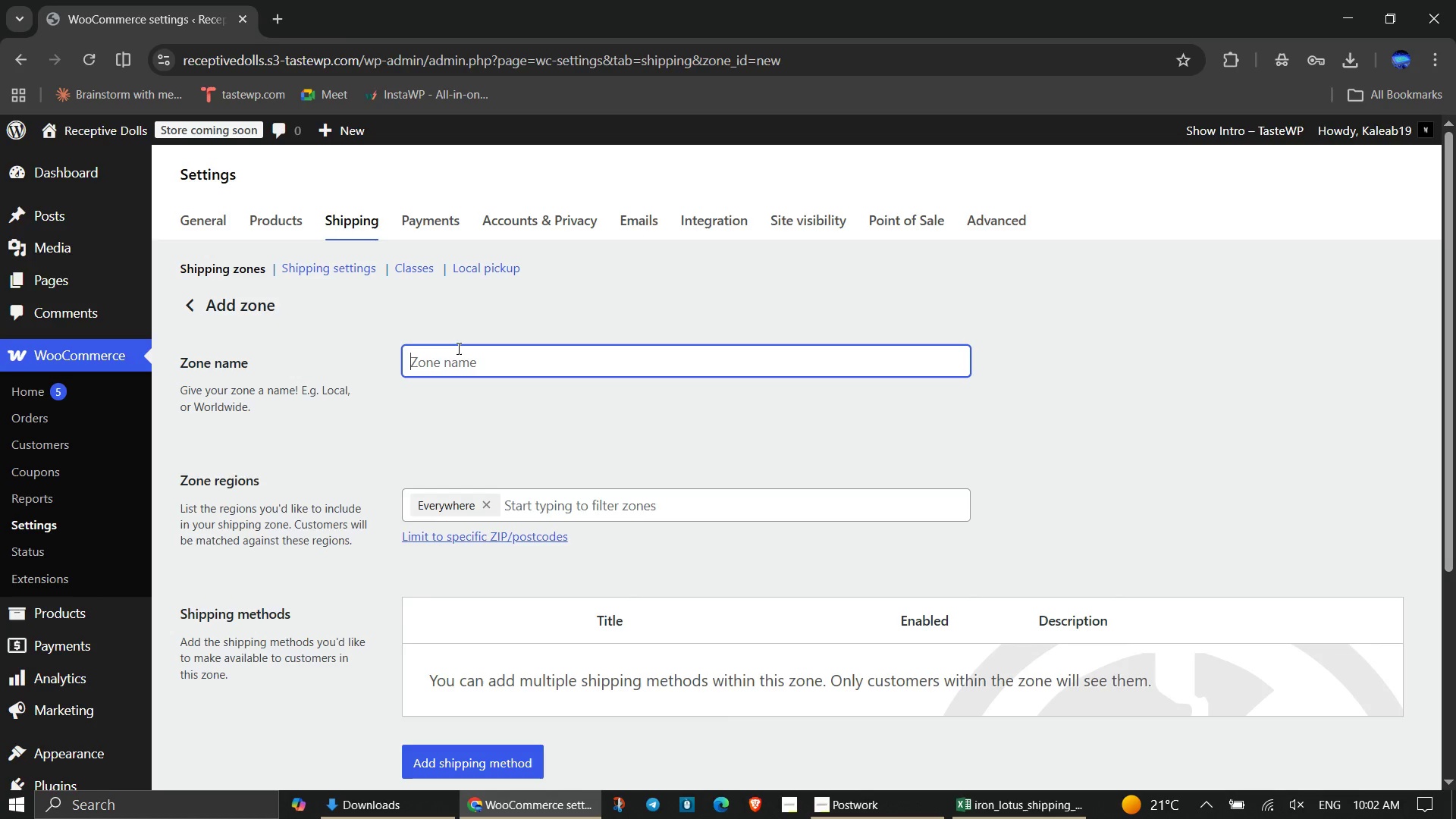 
type(DDoommeessttiicc)
 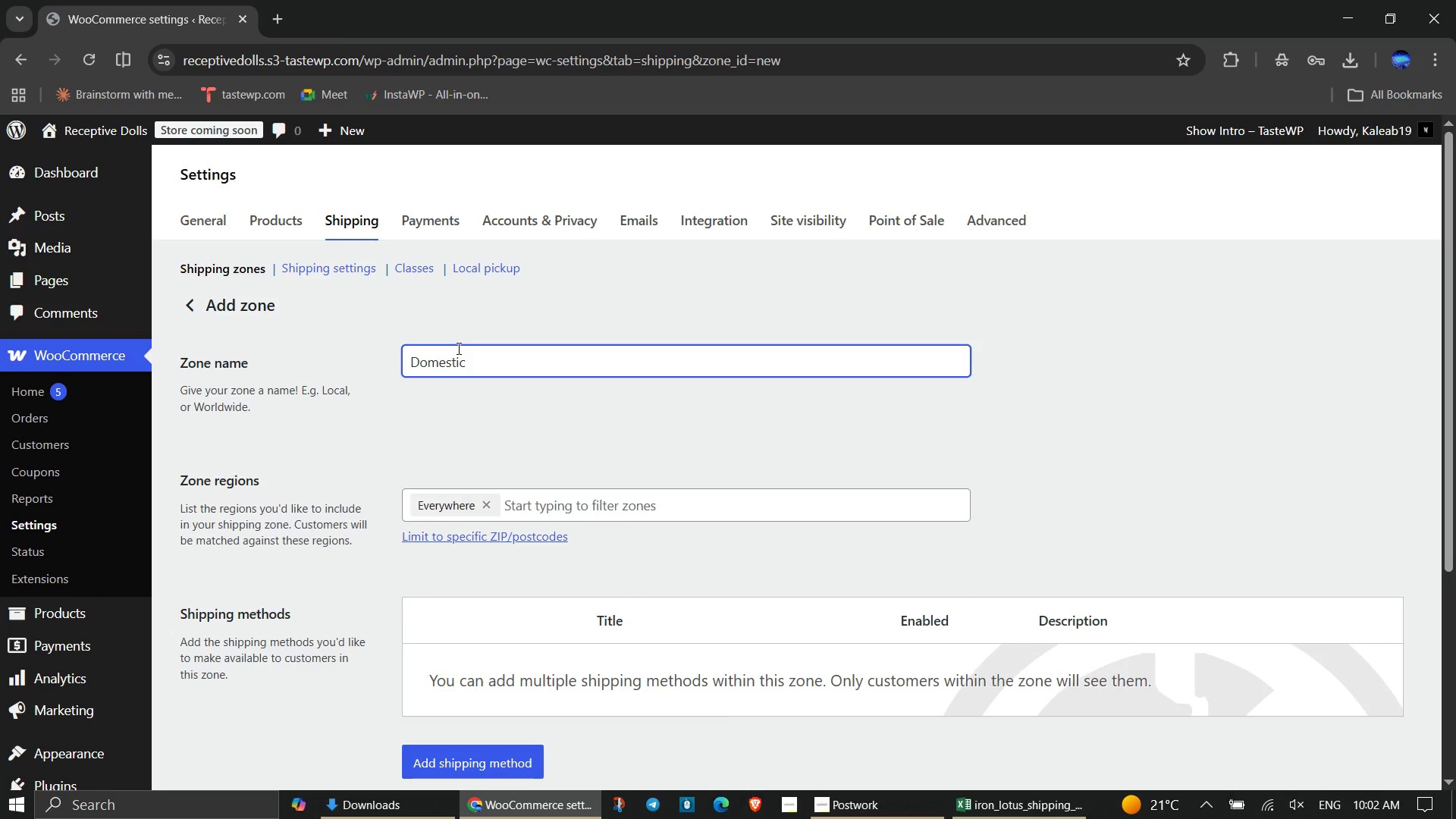 
wait(8.55)
 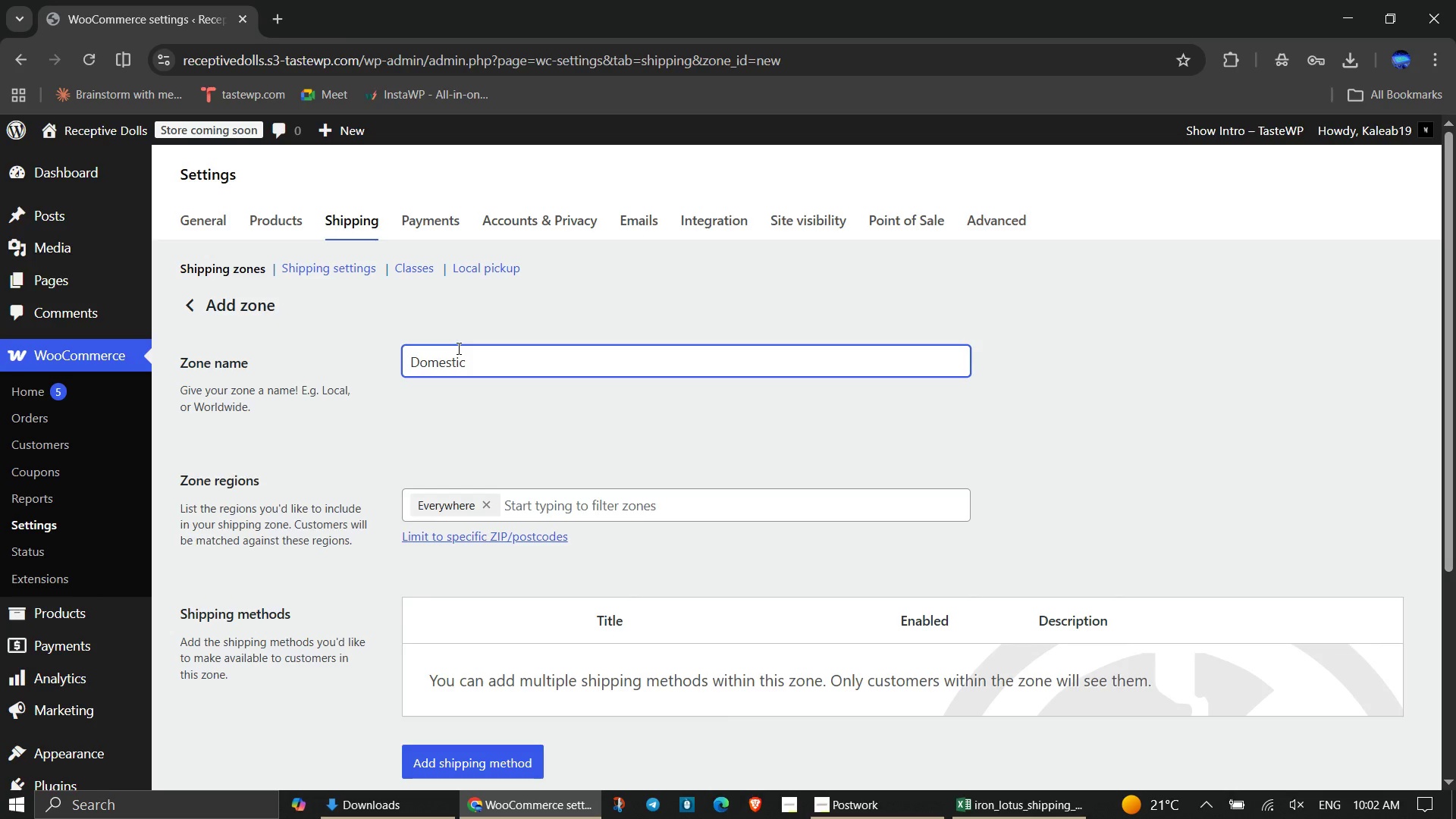 
scroll: coordinate [974, 471], scroll_direction: none, amount: 0.0
 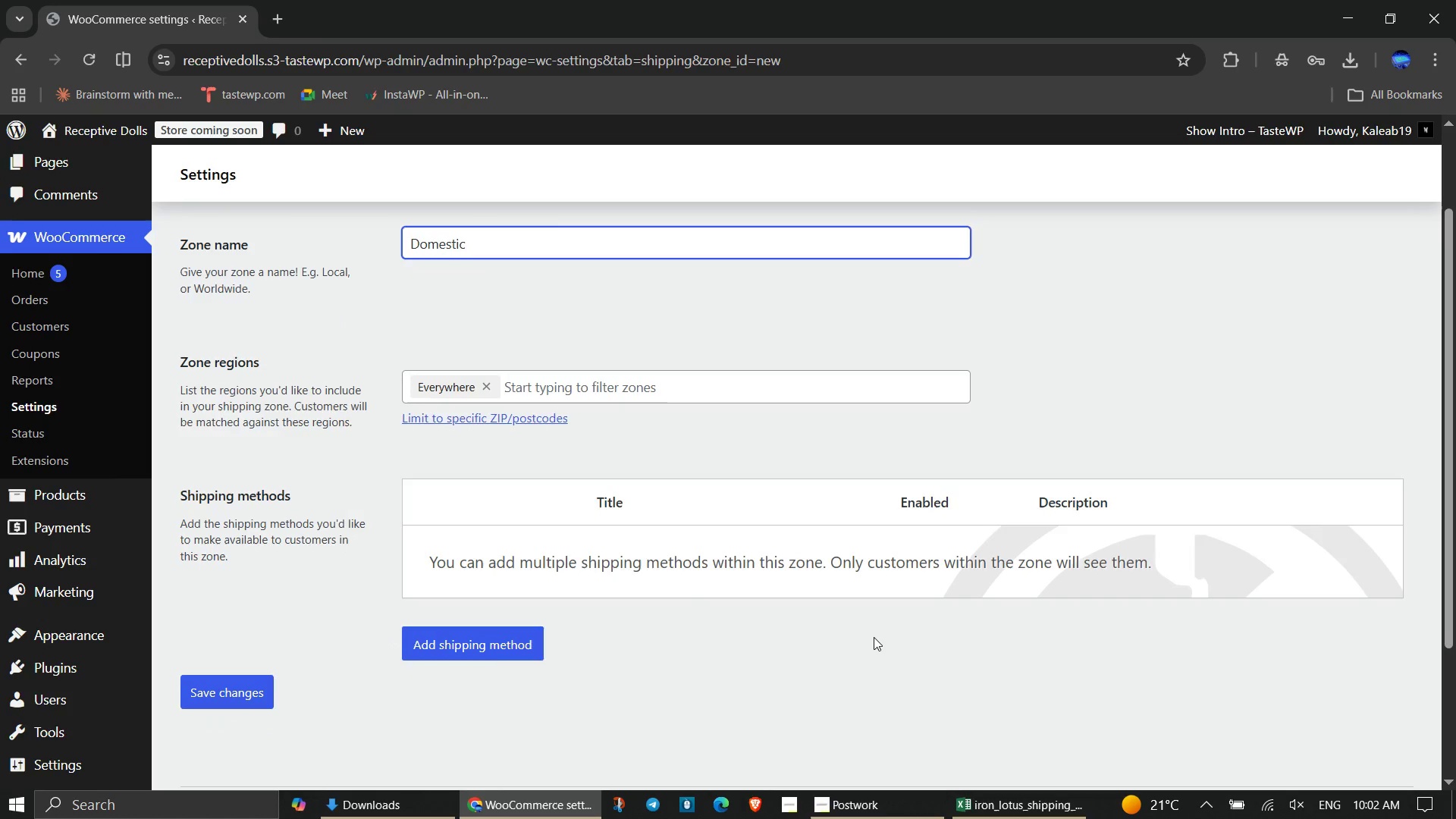 
scroll: coordinate [874, 637], scroll_direction: down, amount: 1.0
 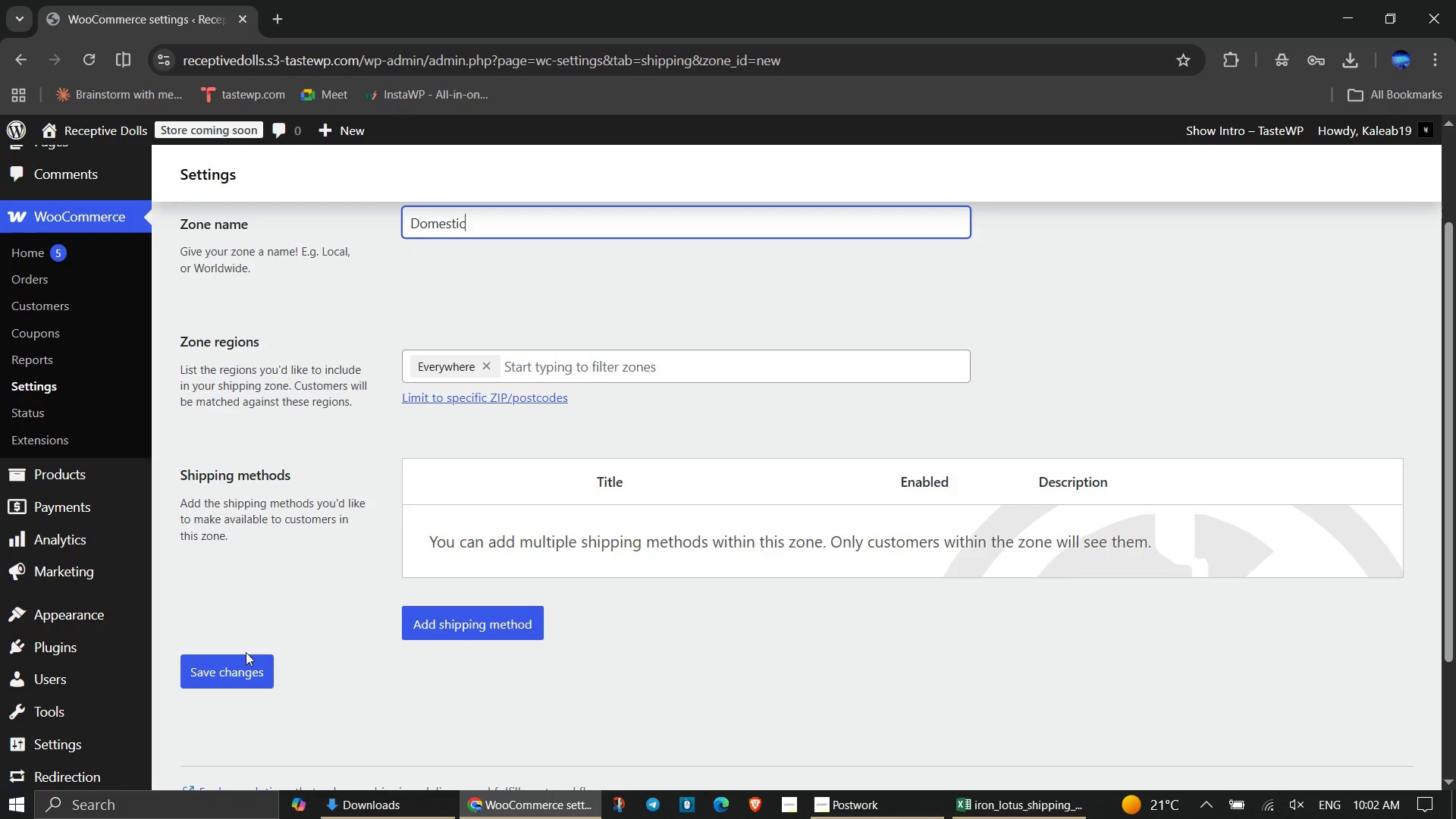 
left_click([241, 666])
 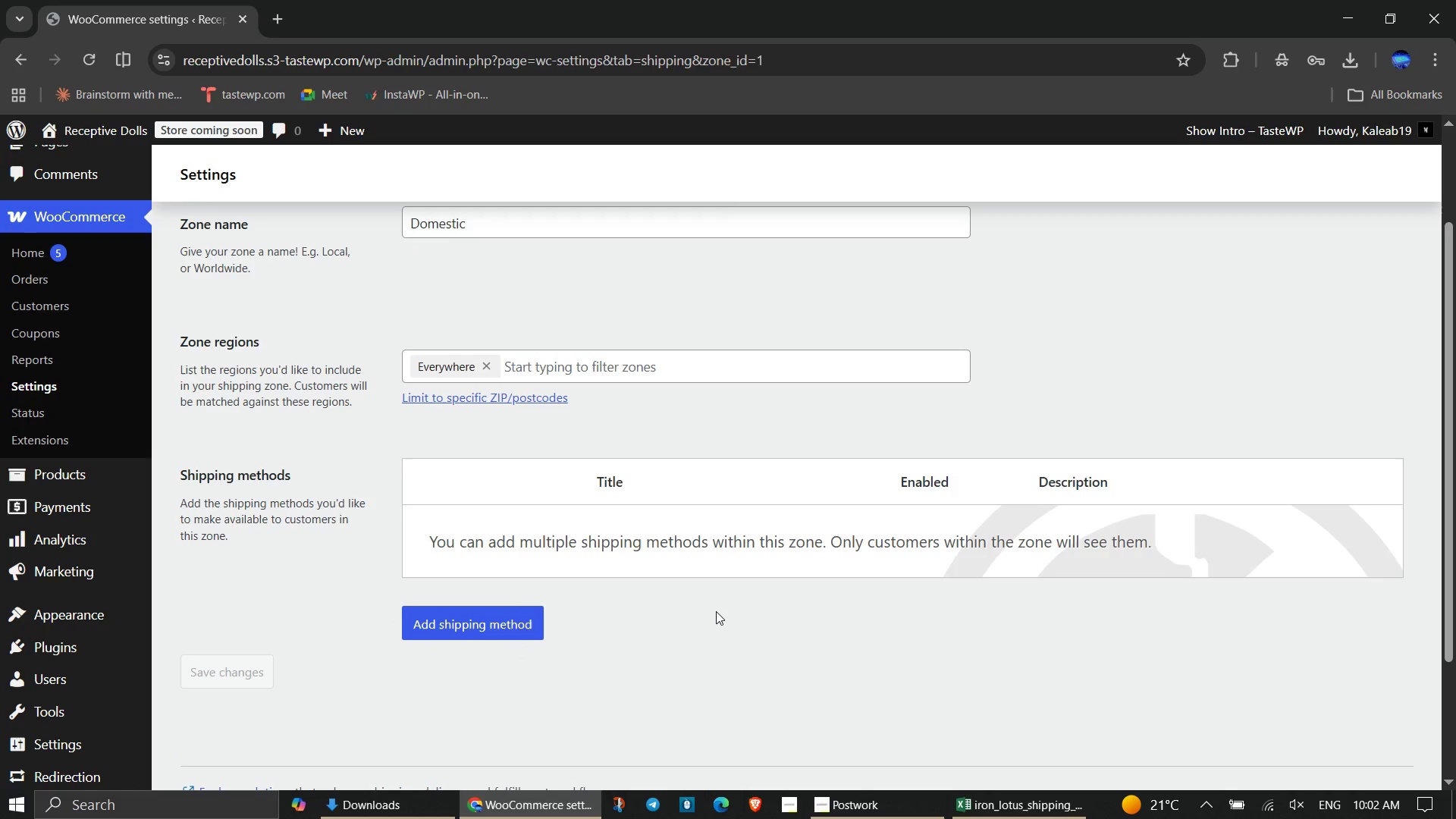 
scroll: coordinate [716, 611], scroll_direction: none, amount: 0.0
 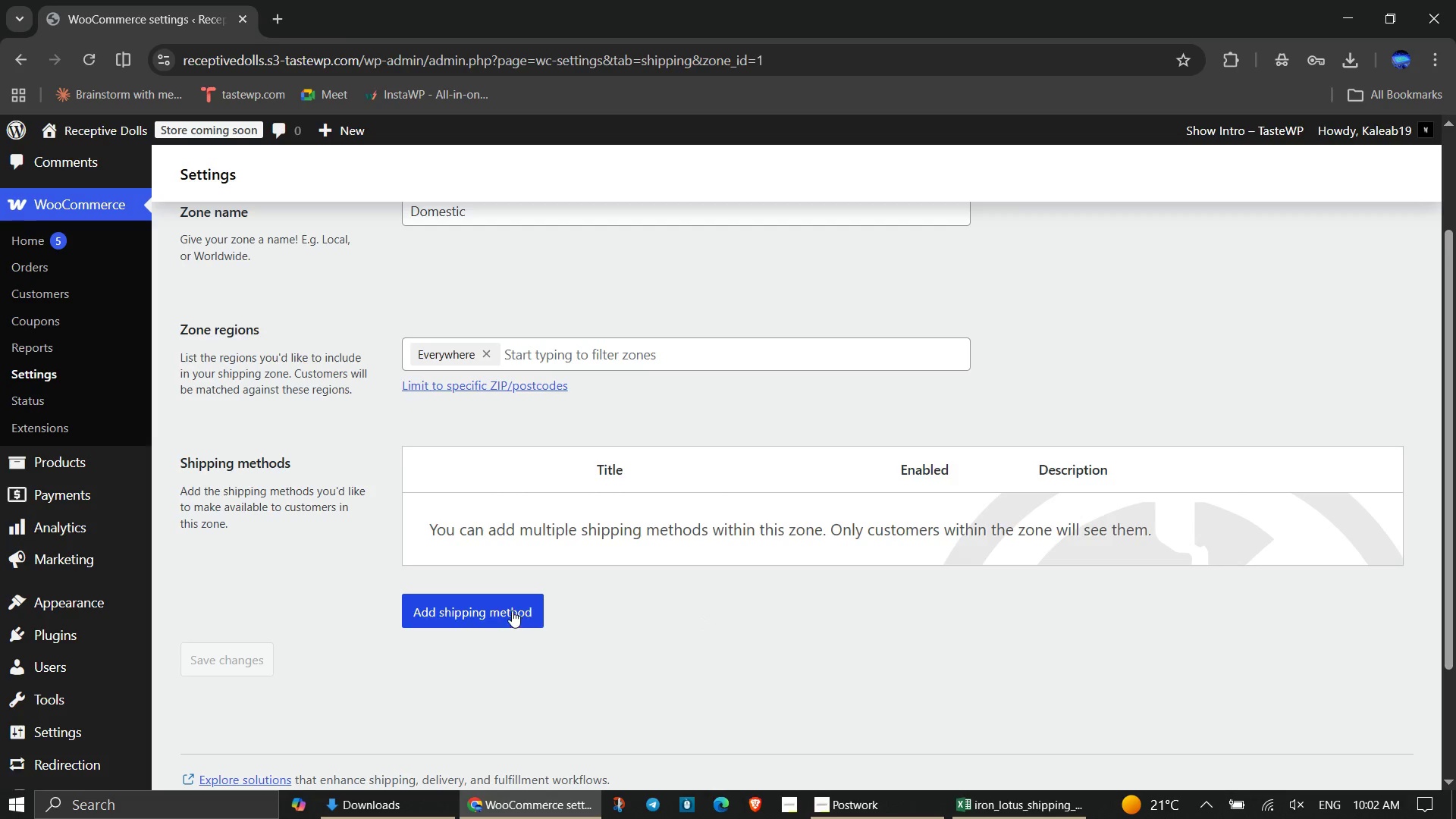 
left_click([512, 610])
 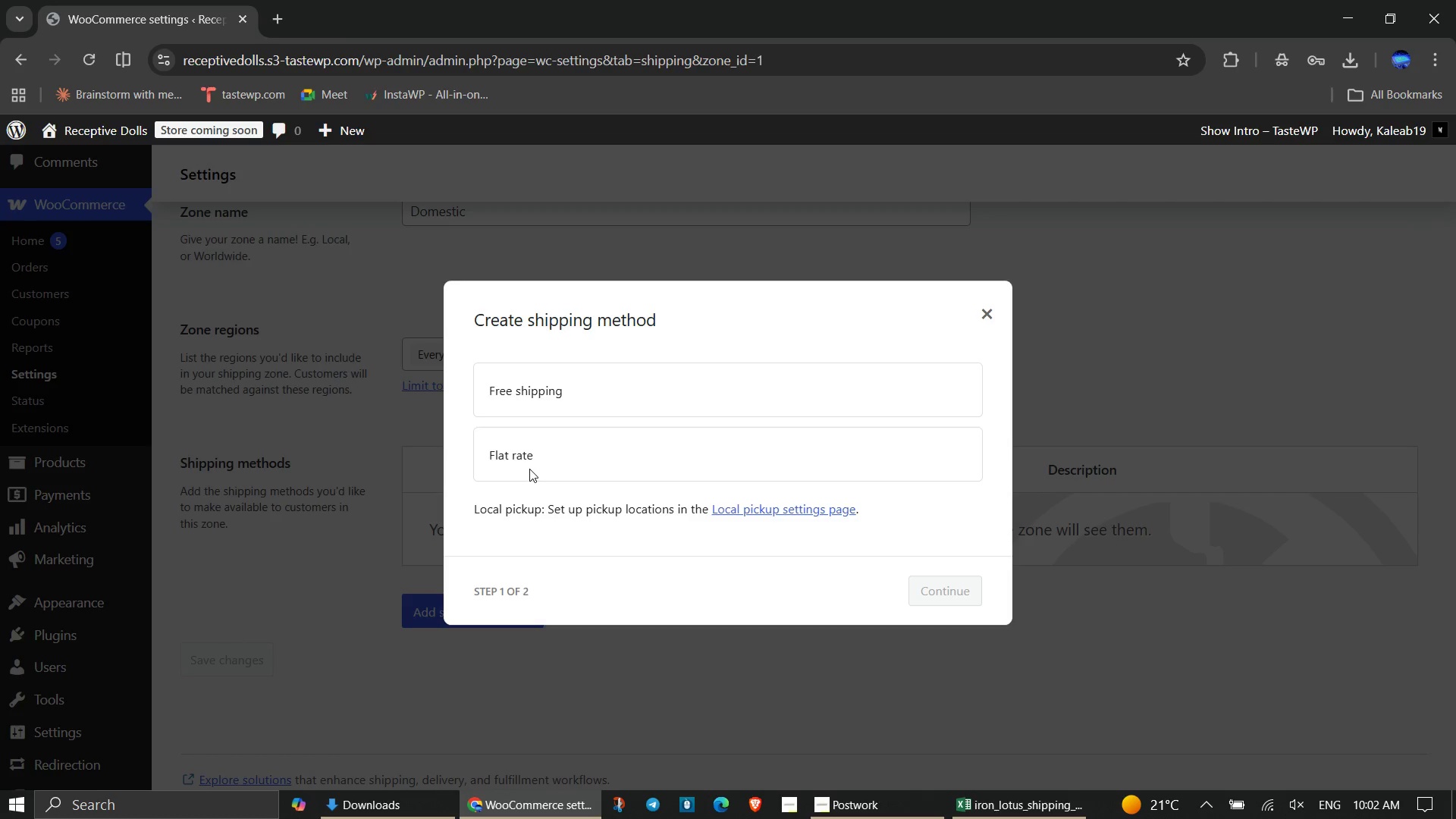 
left_click([529, 468])
 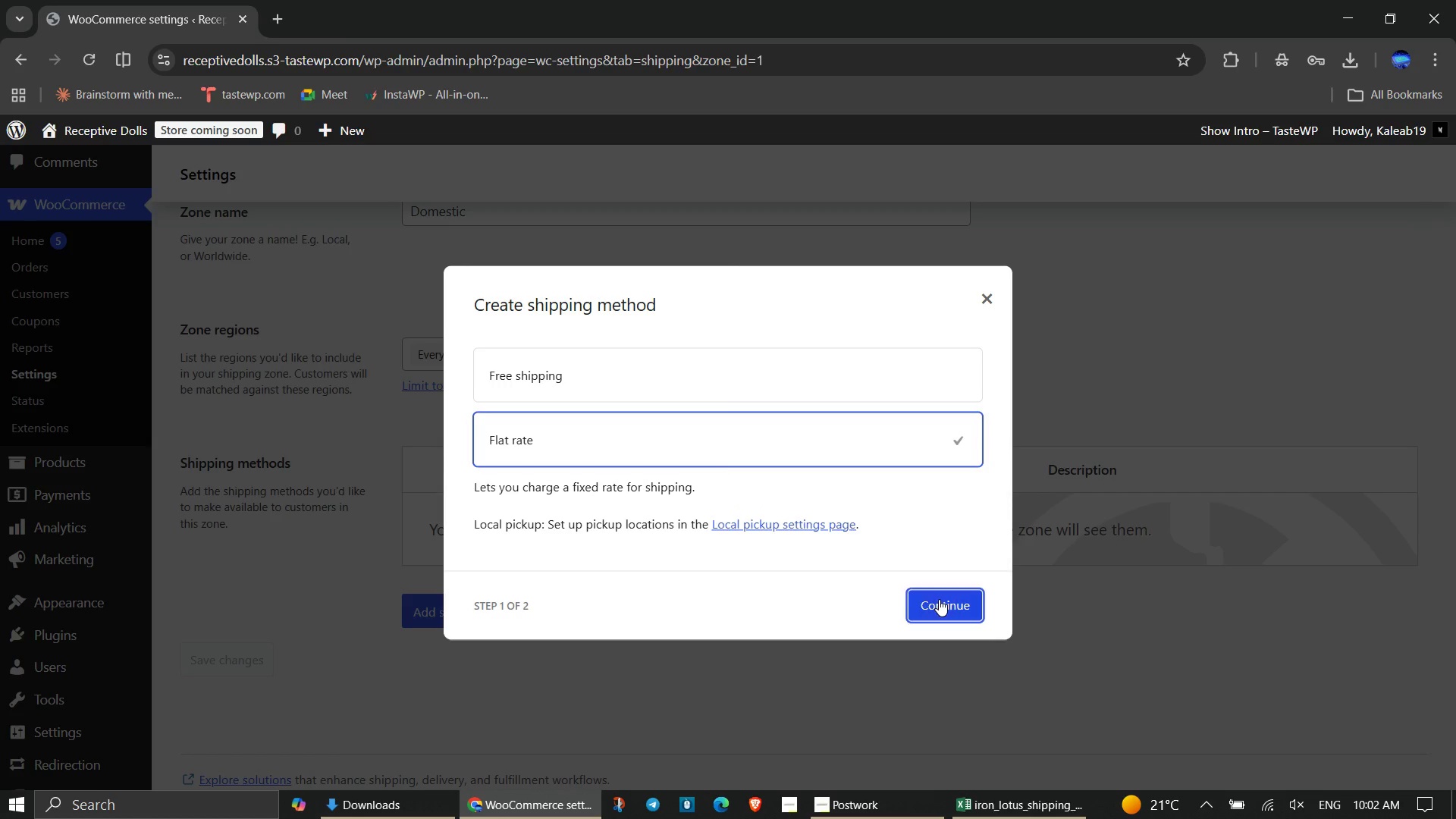 
left_click([939, 599])
 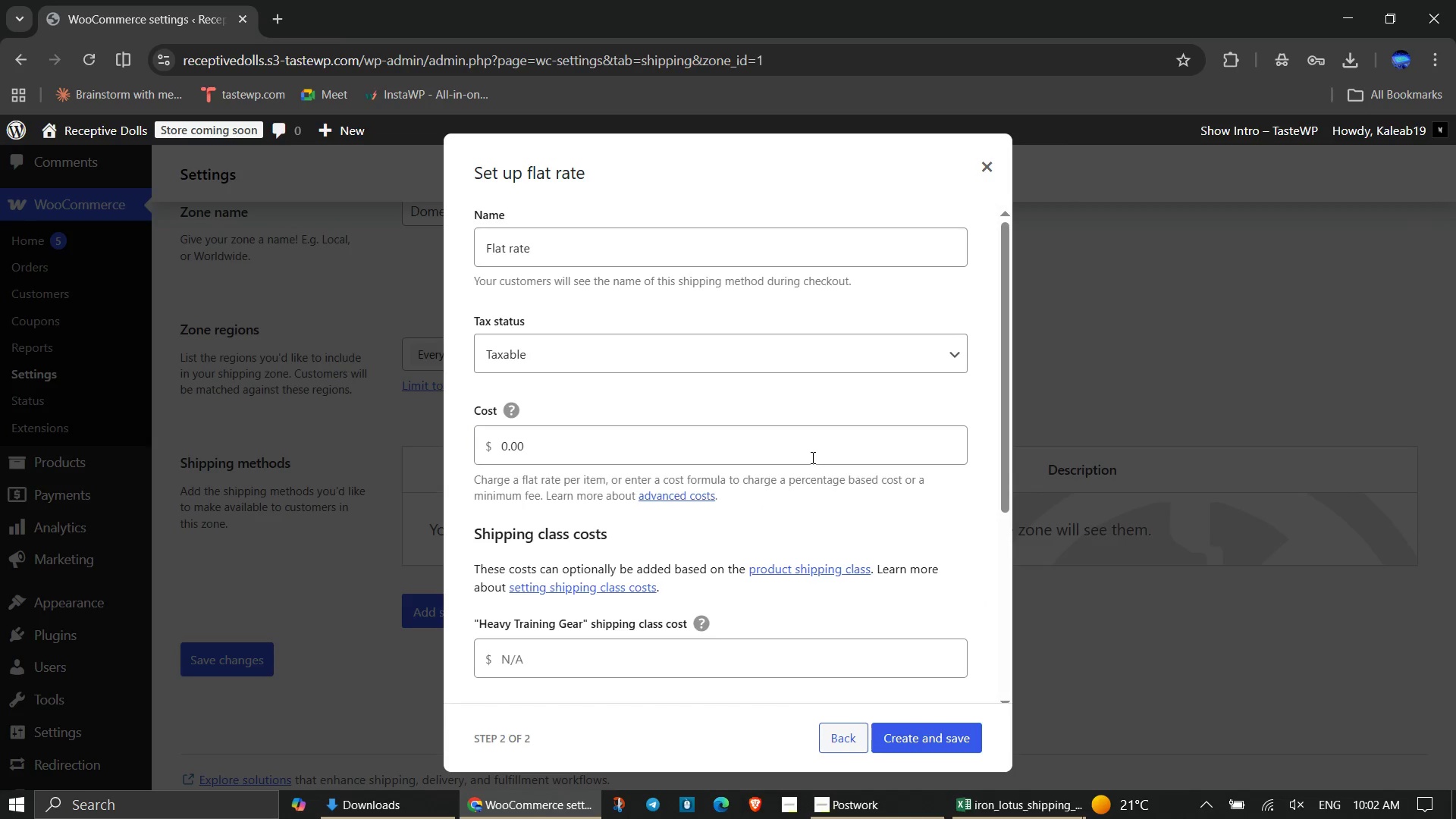 
wait(7.03)
 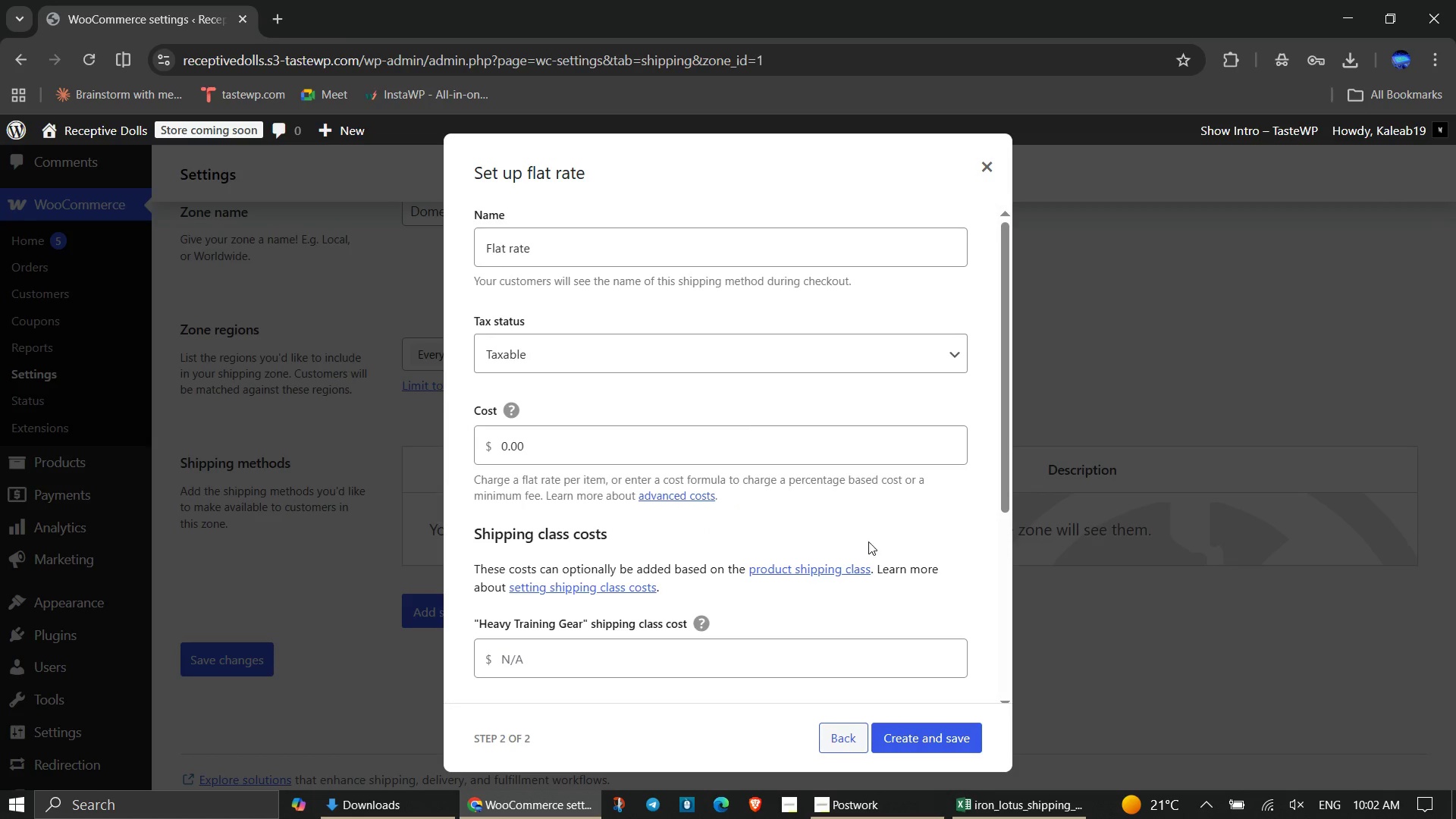 
scroll: coordinate [836, 466], scroll_direction: down, amount: 2.0
 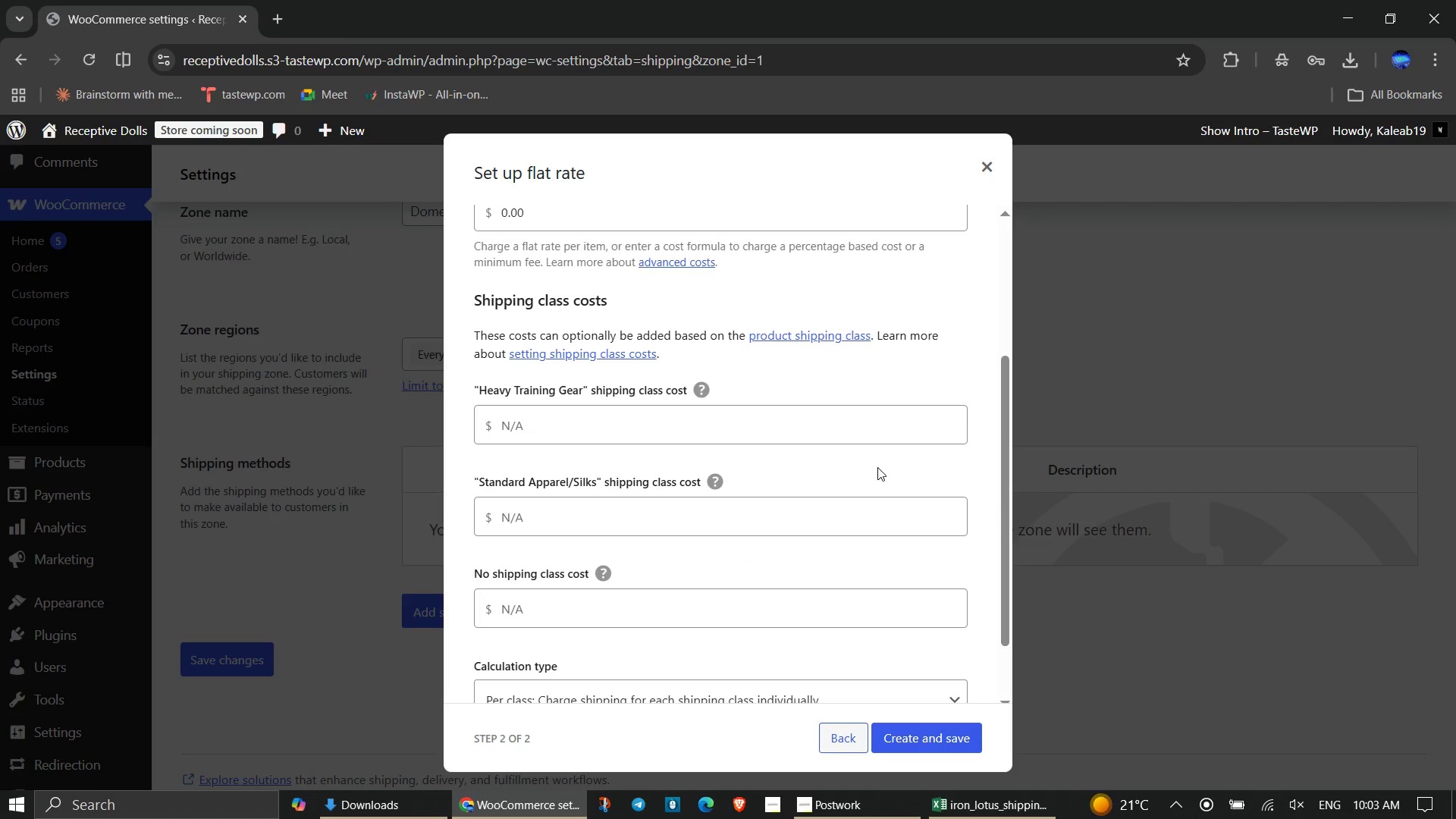 
scroll: coordinate [877, 467], scroll_direction: none, amount: 0.0
 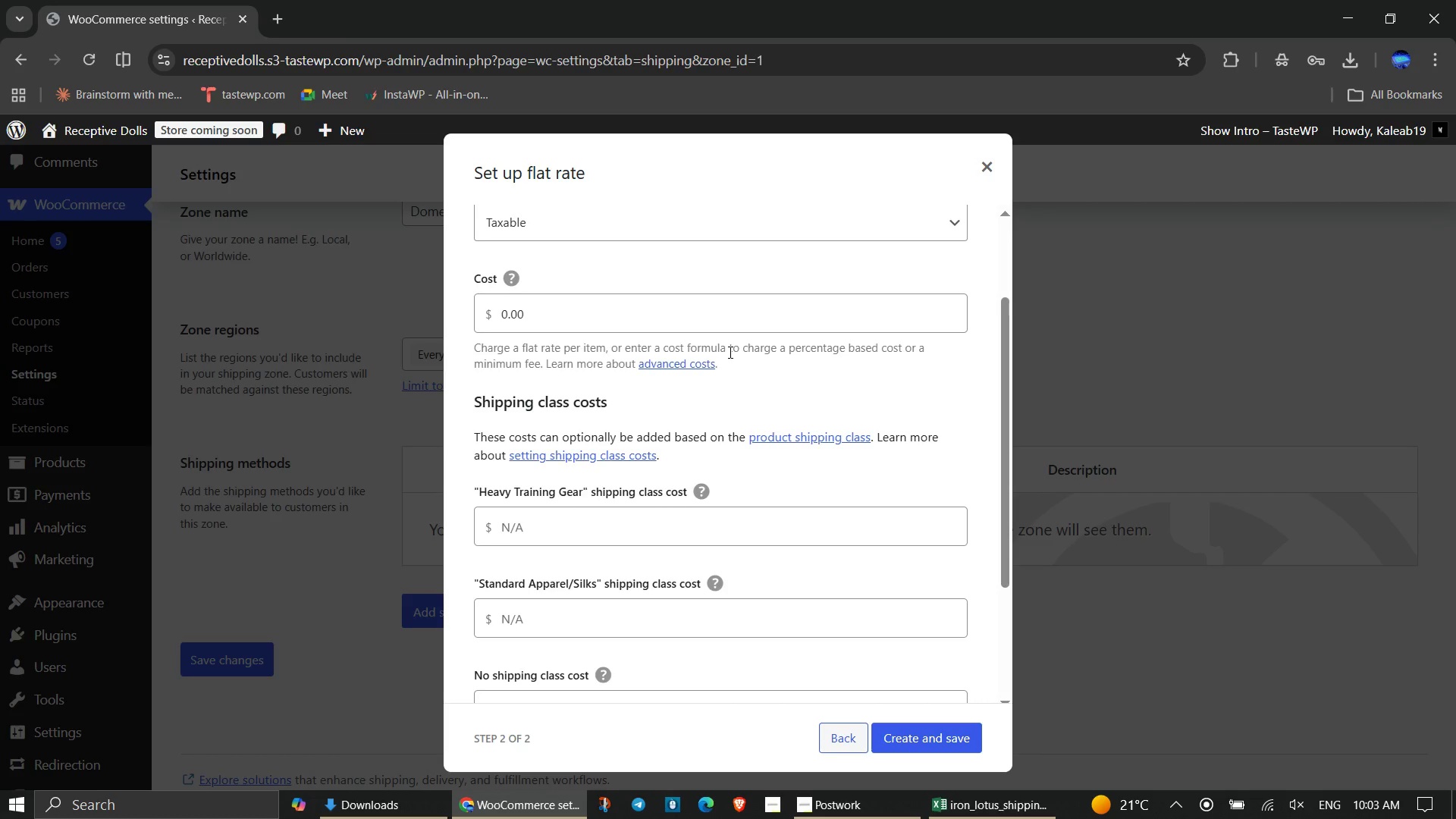 
scroll: coordinate [729, 352], scroll_direction: up, amount: 1.0
 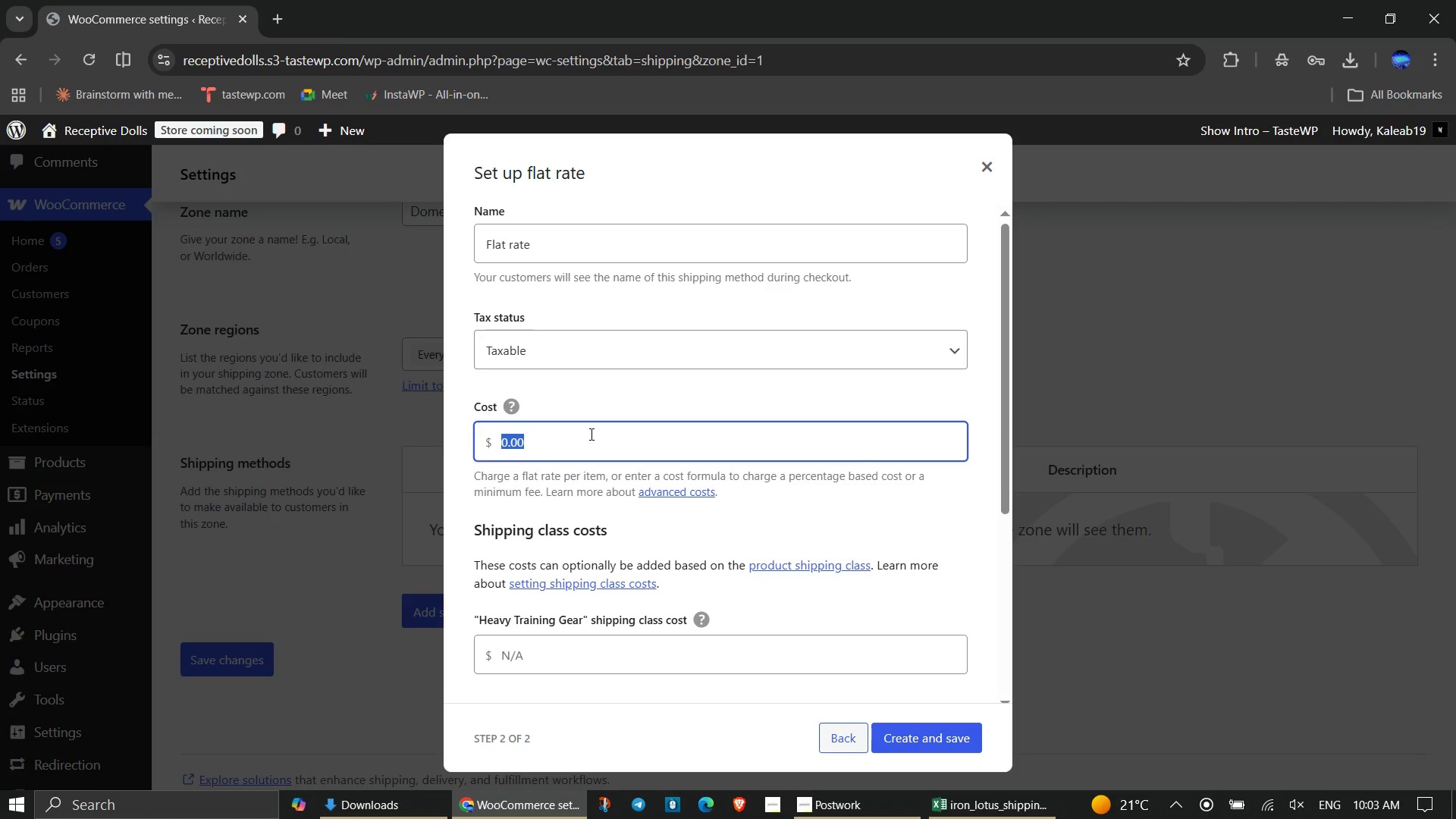 
left_click([590, 434])
 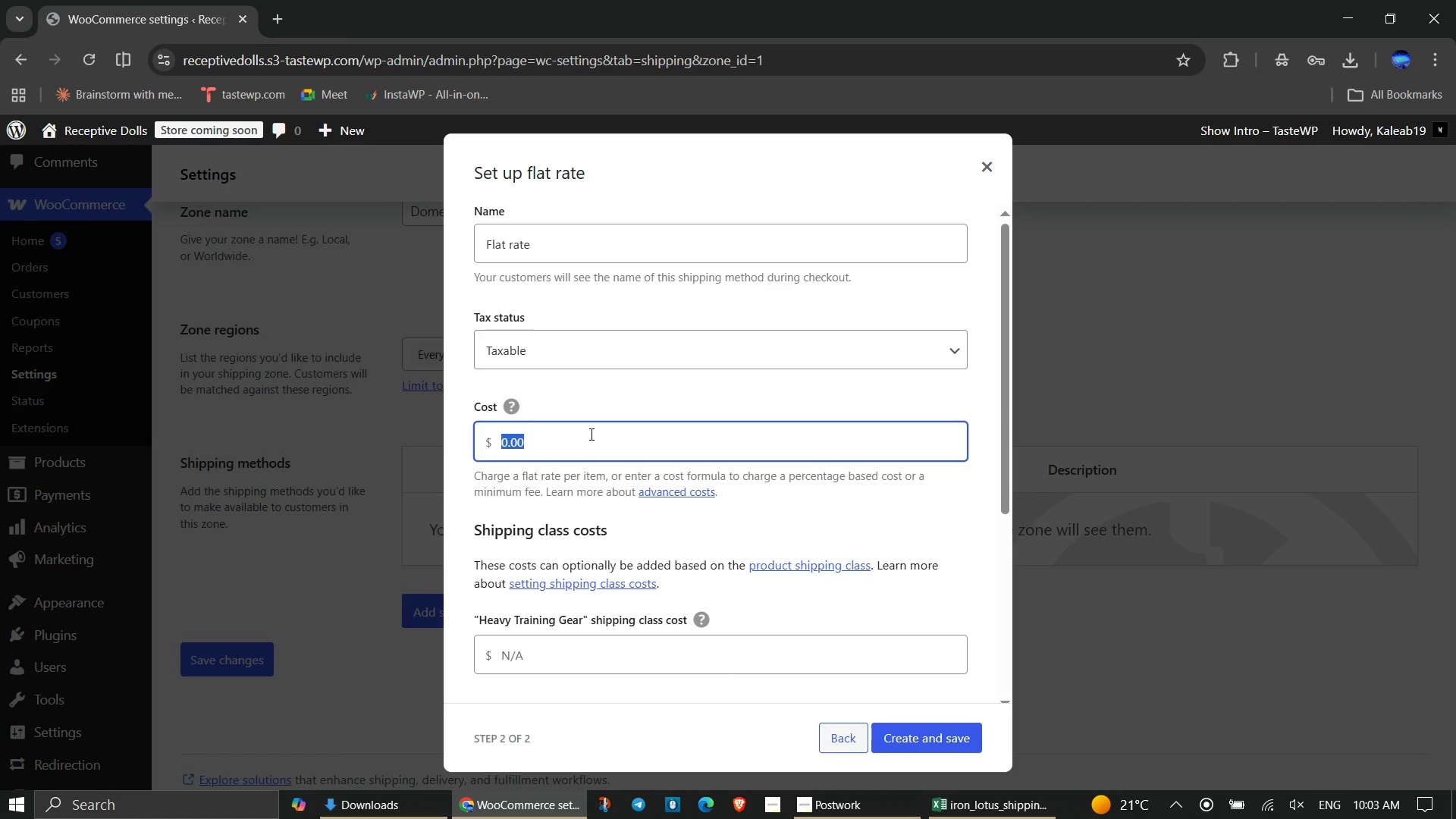 
left_click([590, 434])
 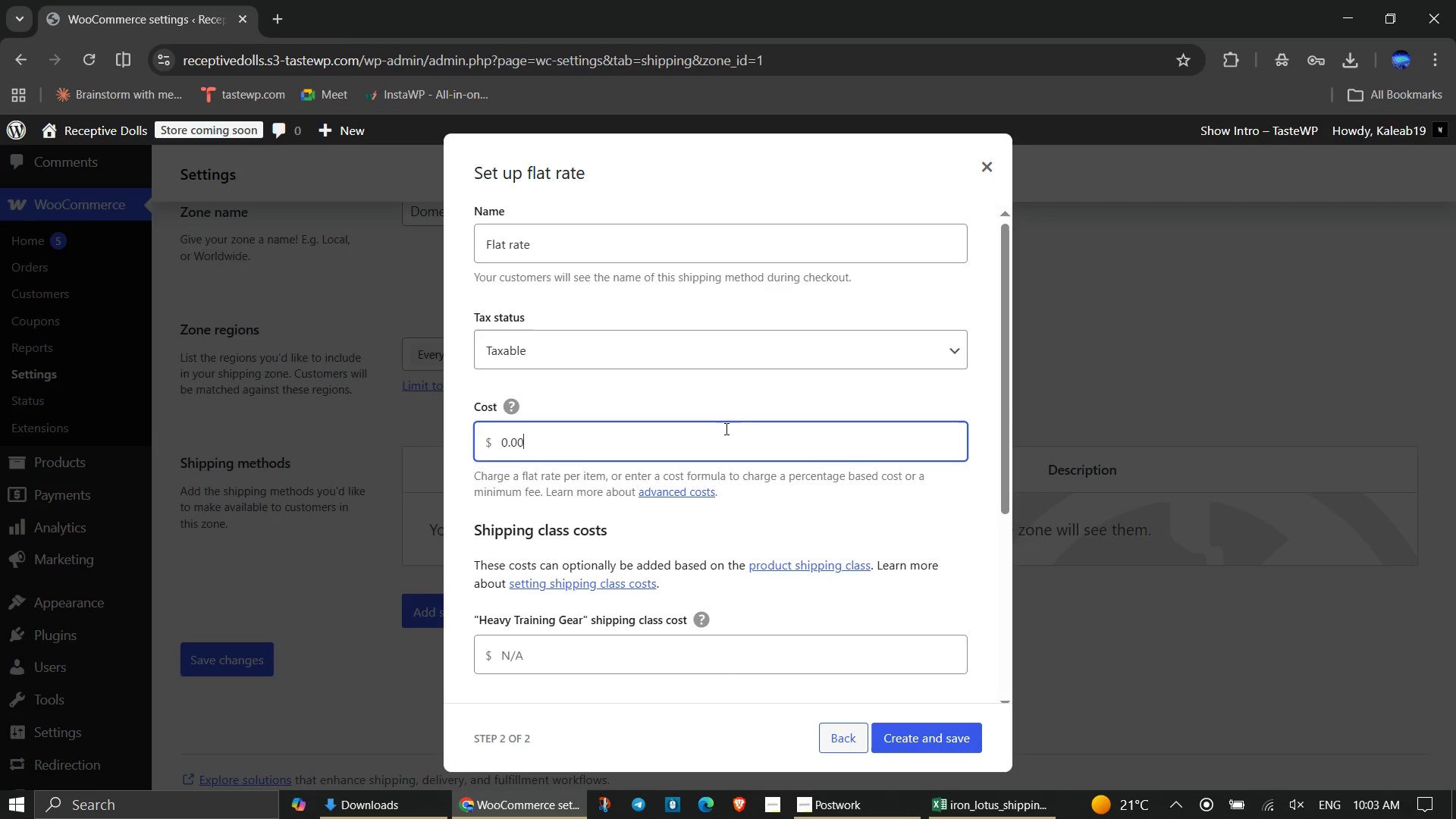 
scroll: coordinate [803, 456], scroll_direction: down, amount: 3.0
 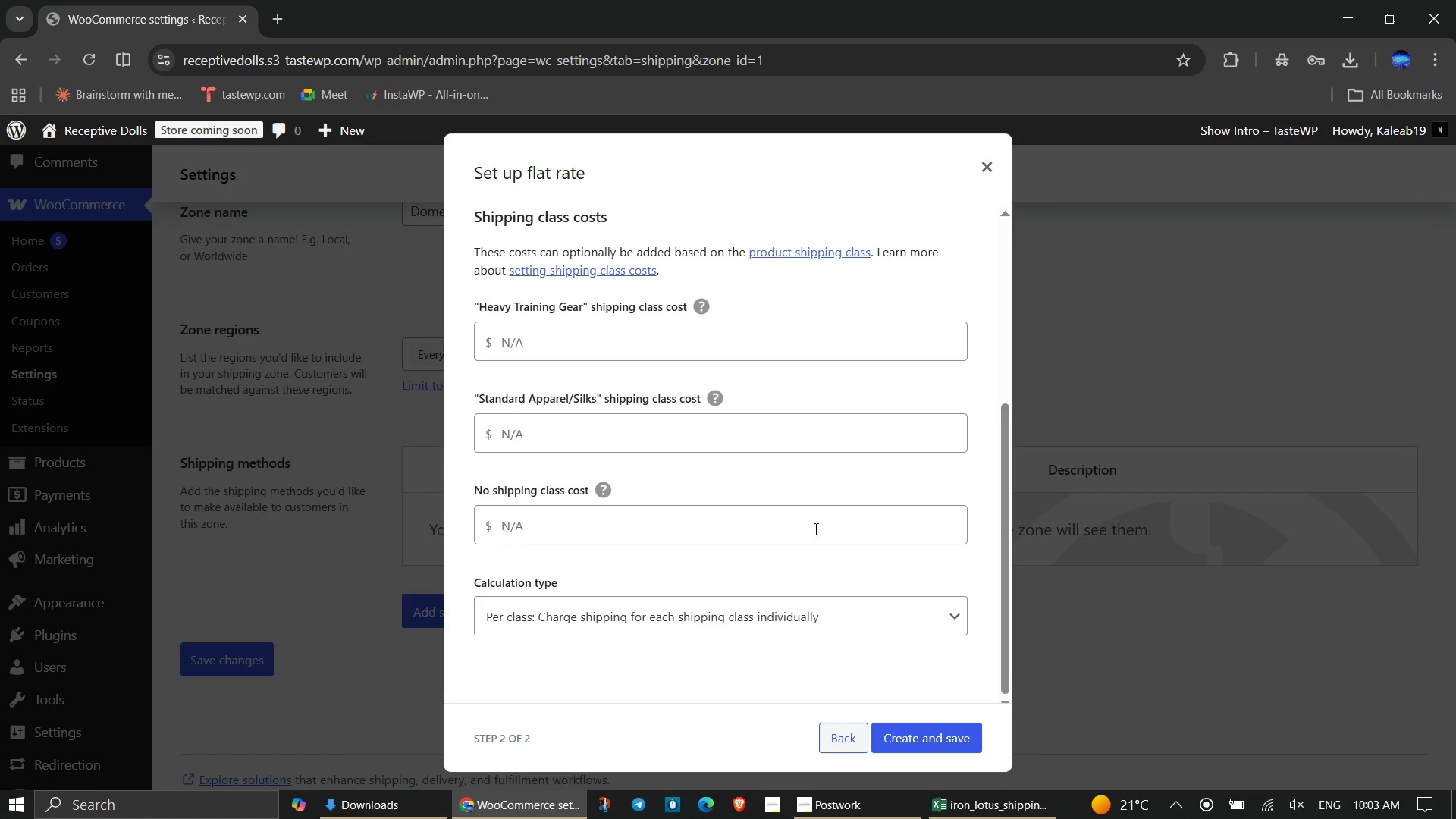 
scroll: coordinate [814, 529], scroll_direction: up, amount: 3.0
 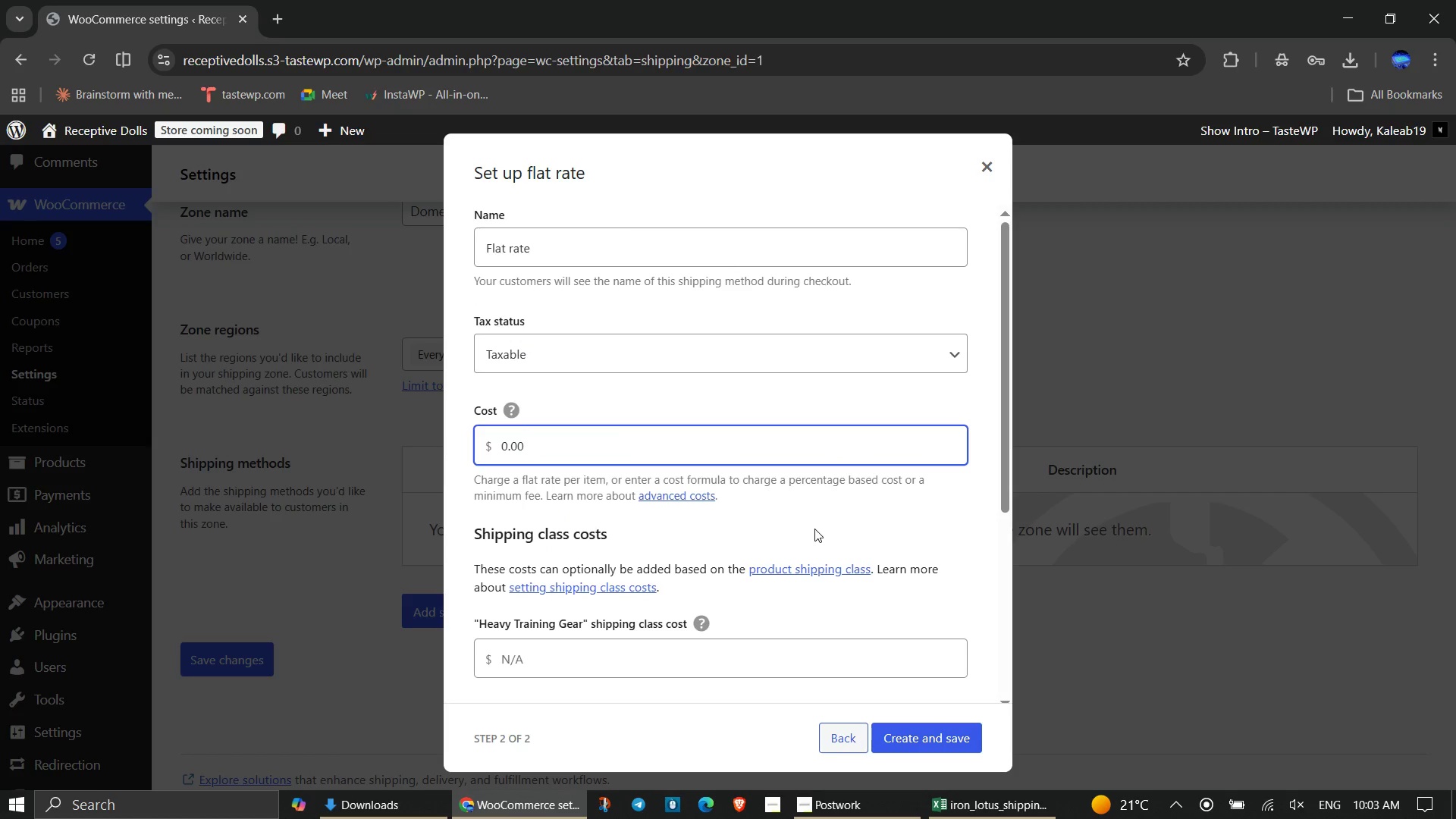 
scroll: coordinate [814, 529], scroll_direction: down, amount: 3.0
 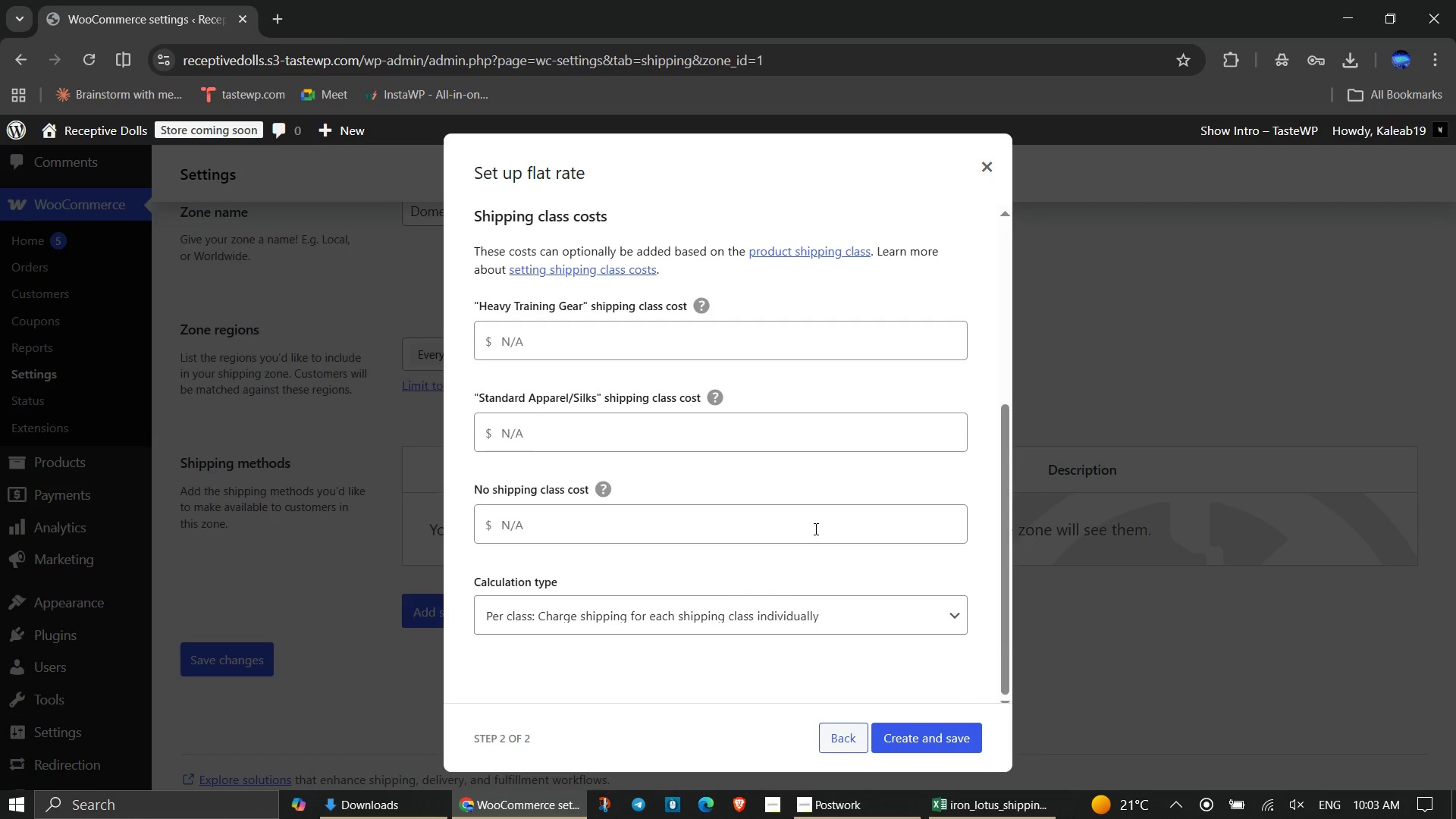 
scroll: coordinate [814, 529], scroll_direction: none, amount: 0.0